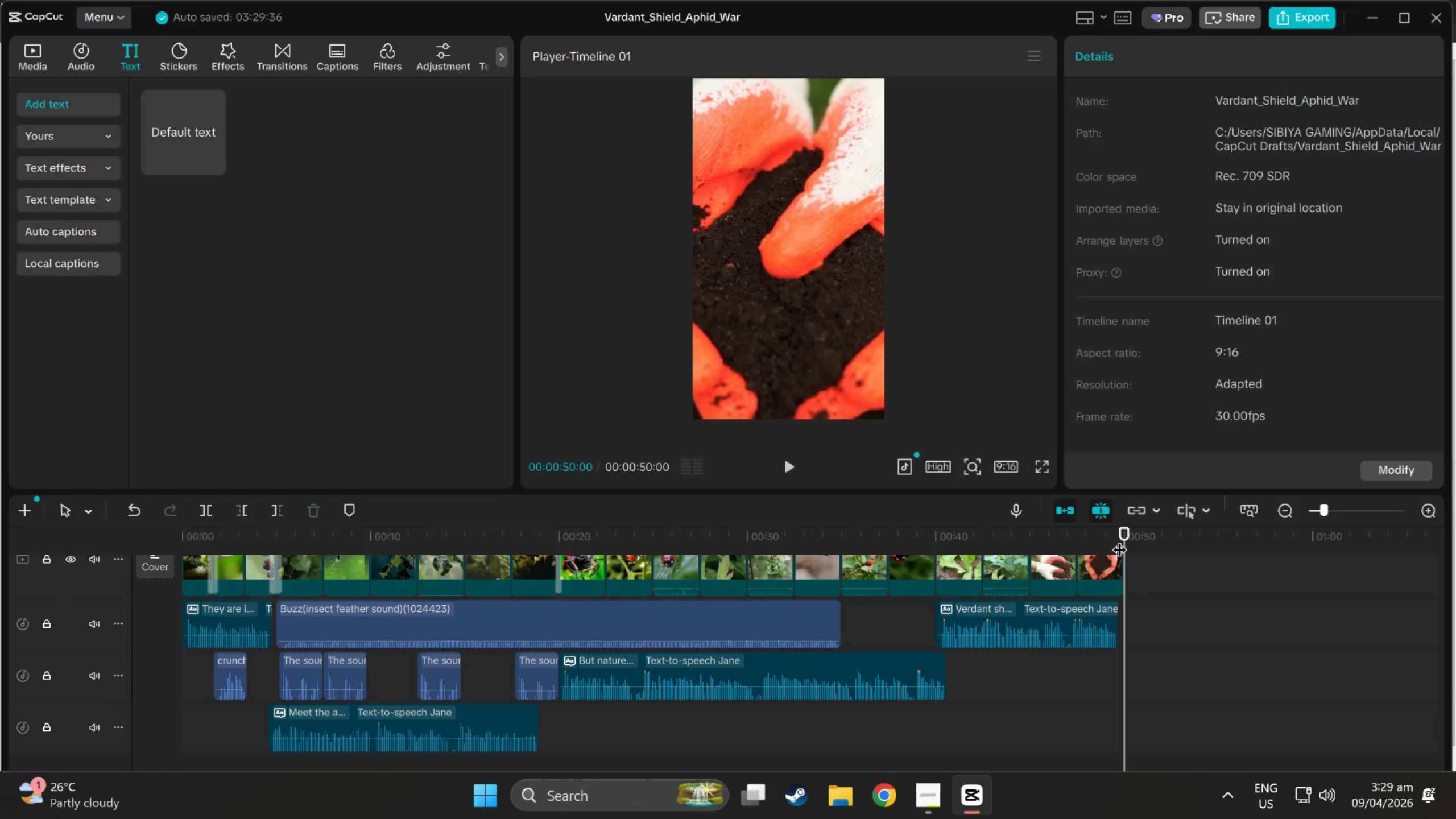 
left_click_drag(start_coordinate=[1119, 541], to_coordinate=[0, 560])
 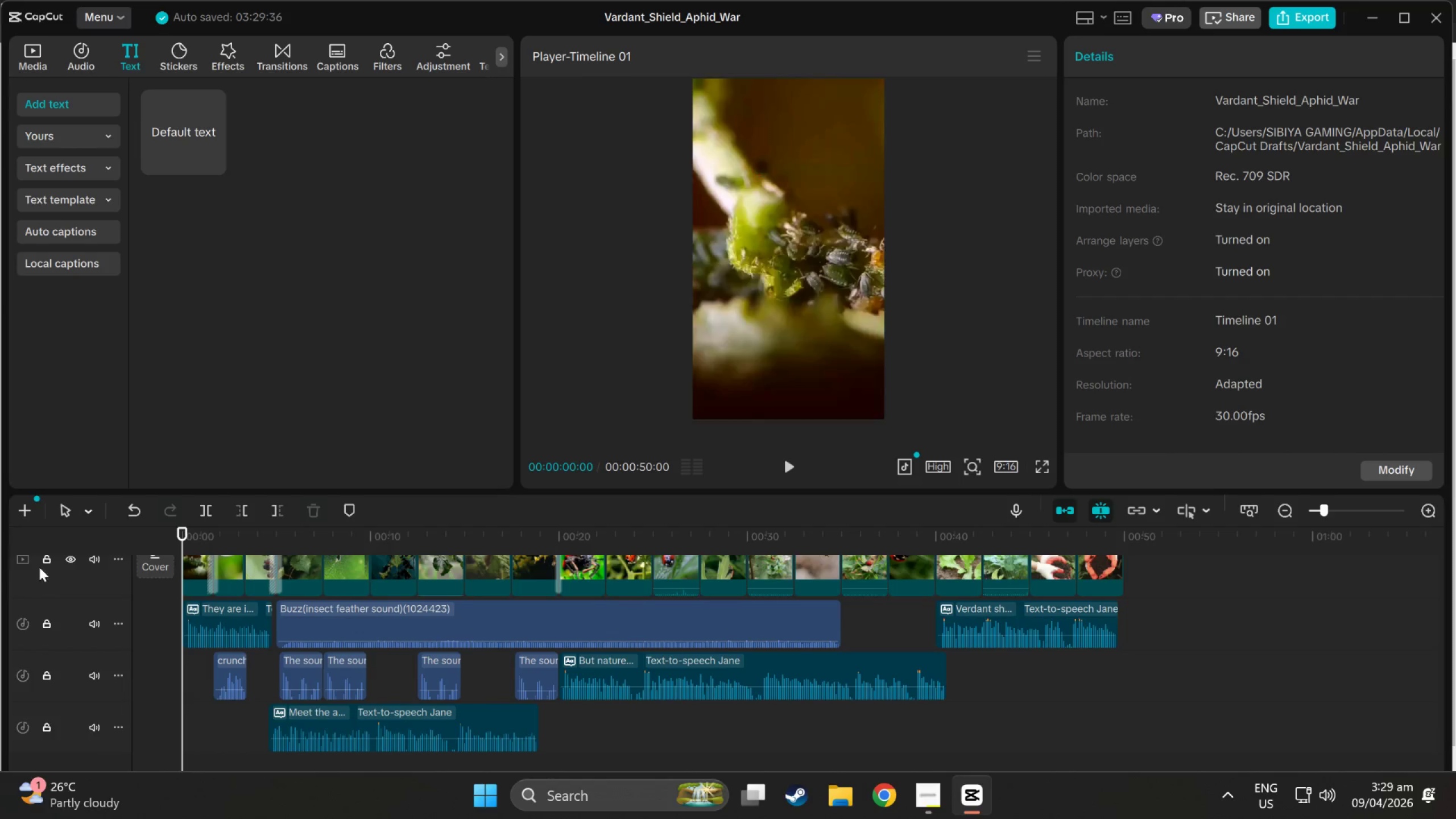 
key(Space)
 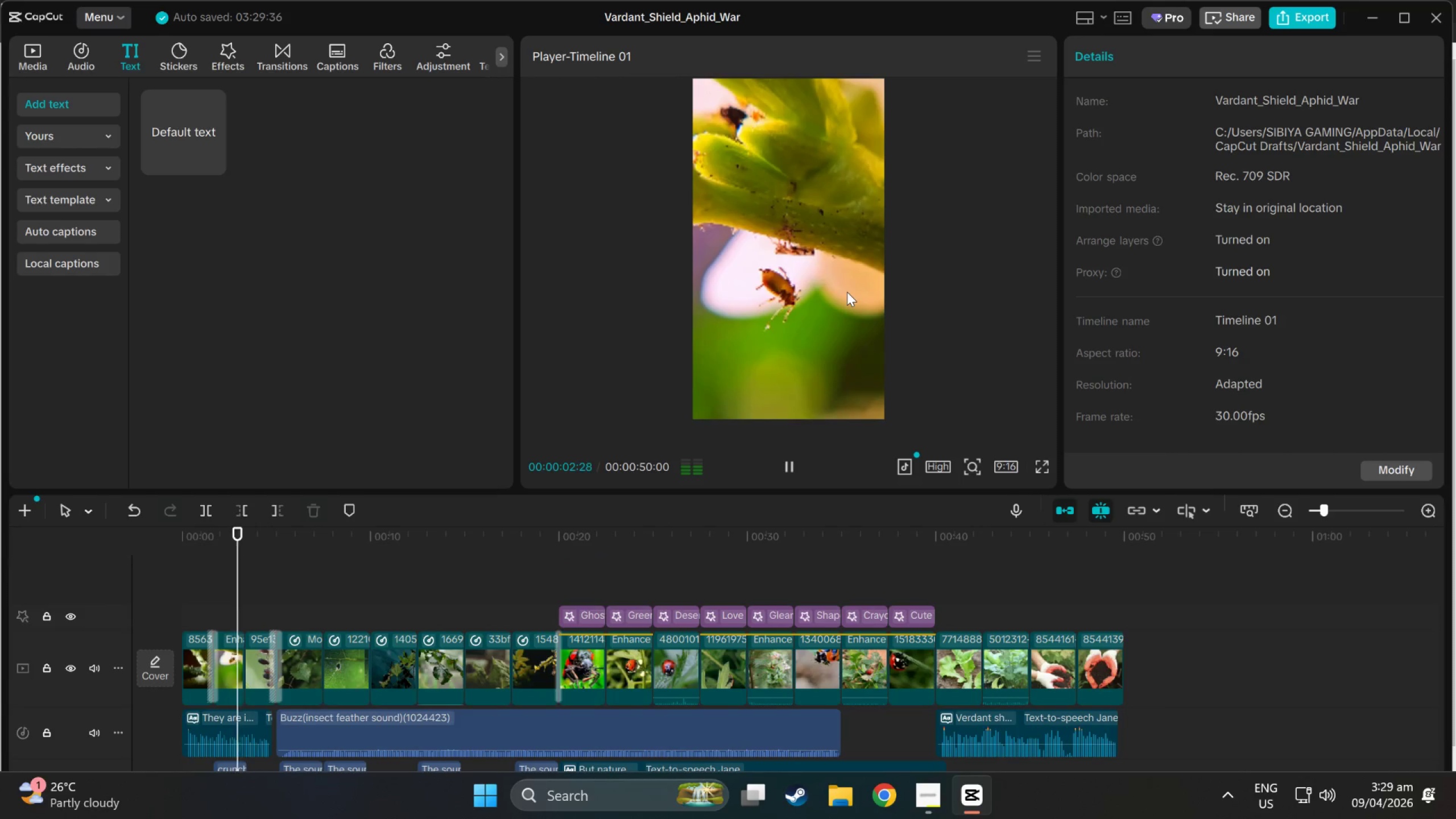 
scroll: coordinate [335, 635], scroll_direction: up, amount: 7.0
 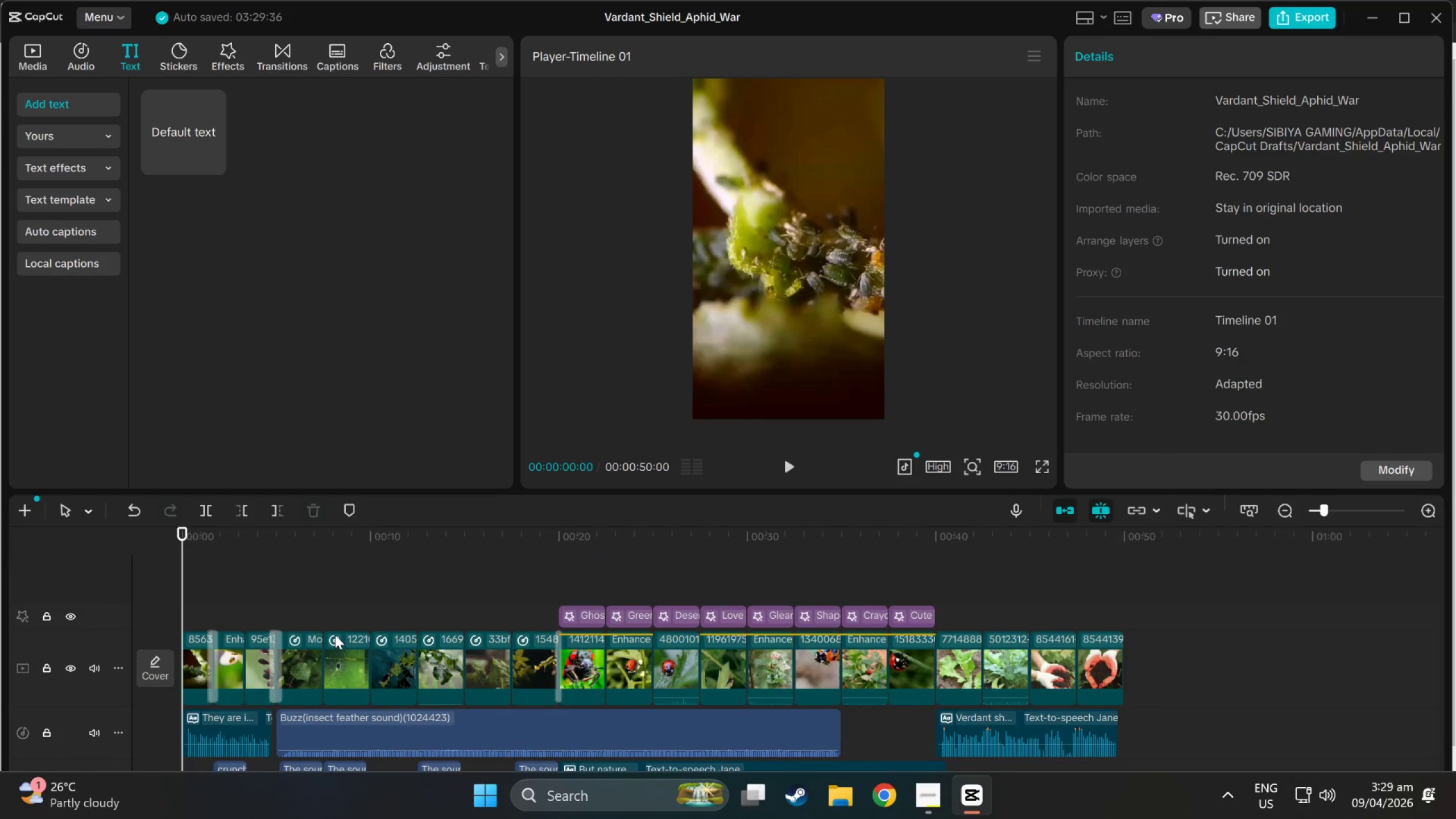 
scroll: coordinate [327, 595], scroll_direction: down, amount: 4.0
 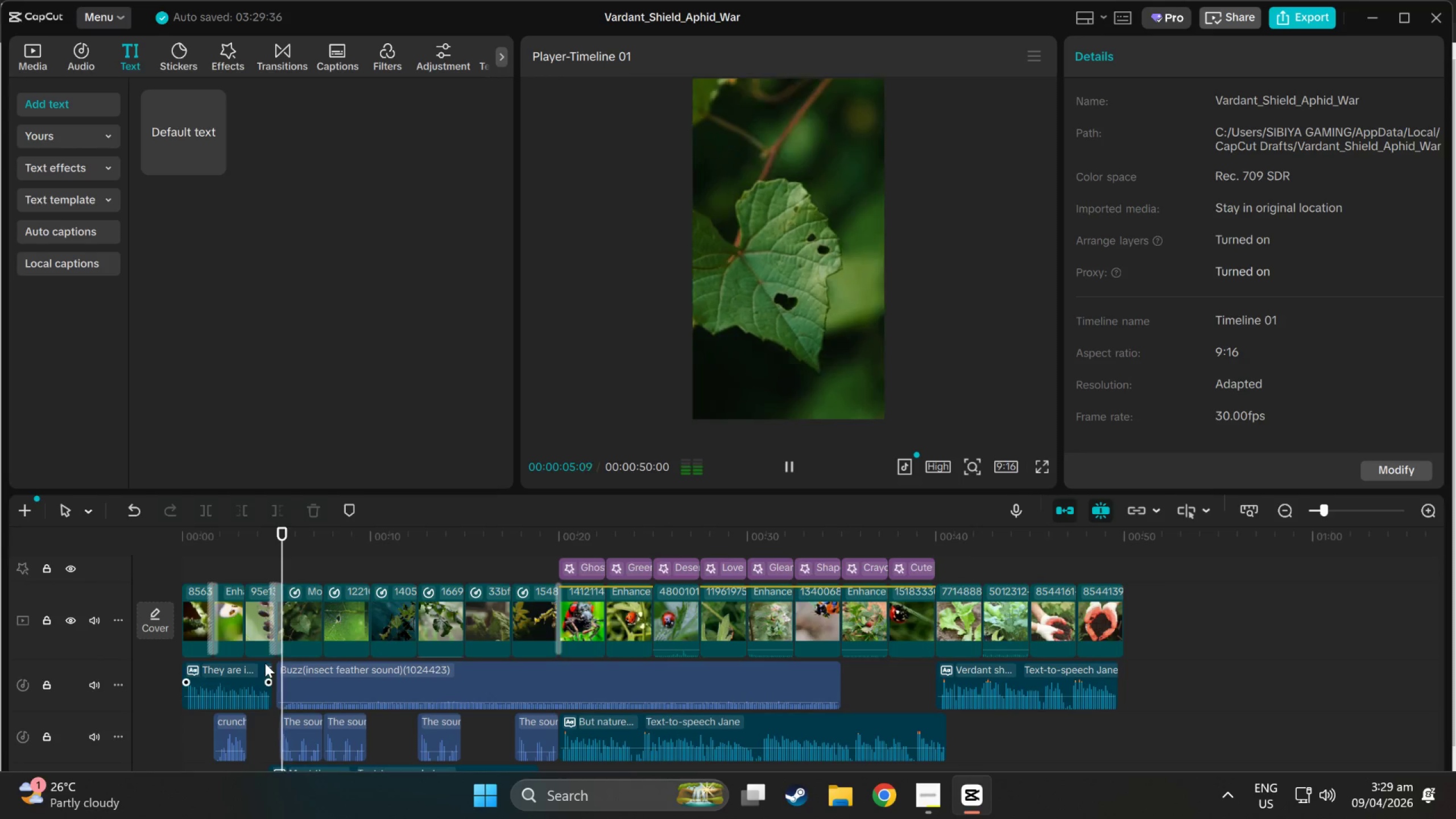 
hold_key(key=ControlLeft, duration=0.71)
scroll: coordinate [213, 636], scroll_direction: up, amount: 1.0
 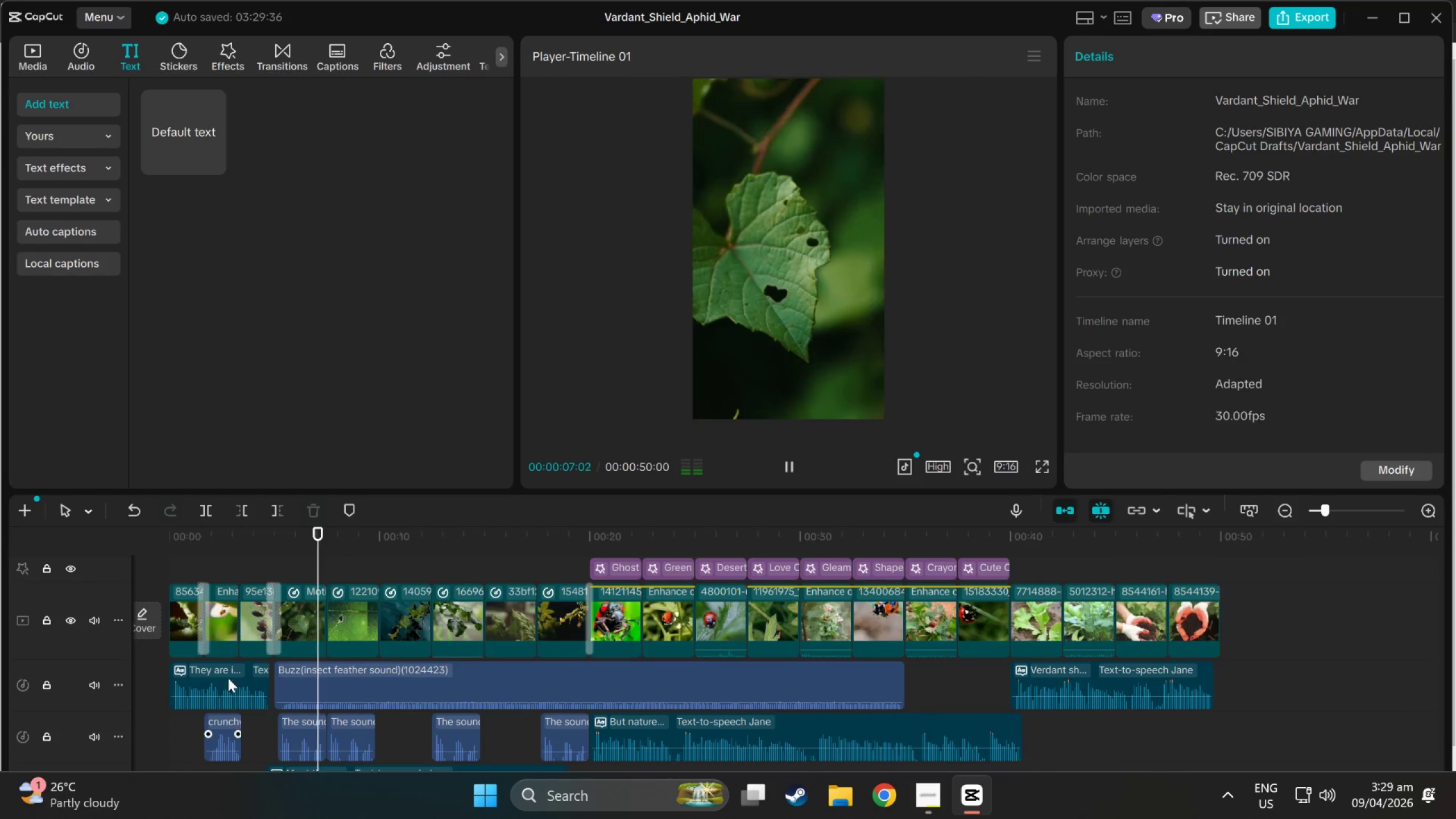 
left_click([258, 528])
 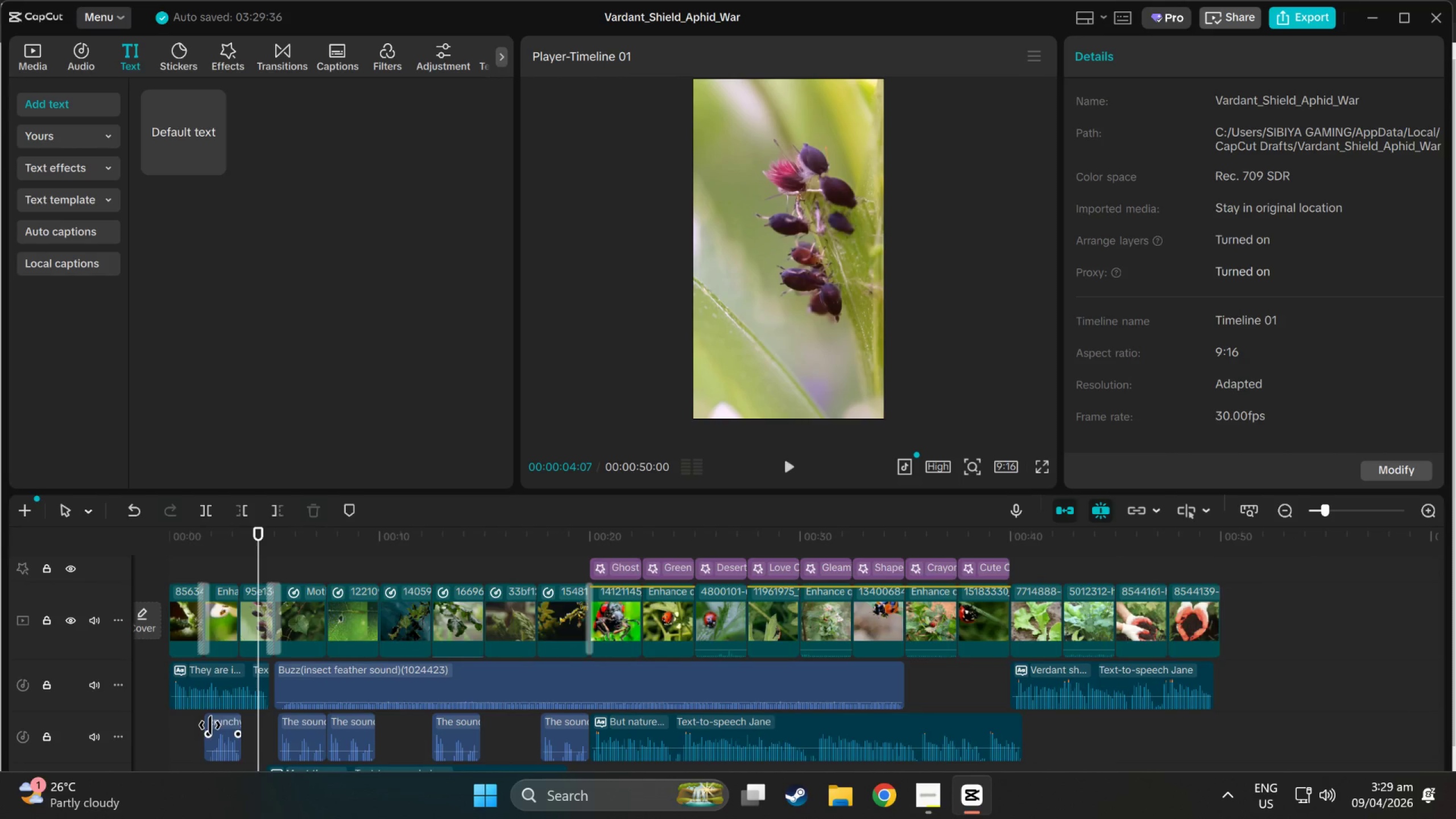 
left_click_drag(start_coordinate=[220, 725], to_coordinate=[260, 722])
 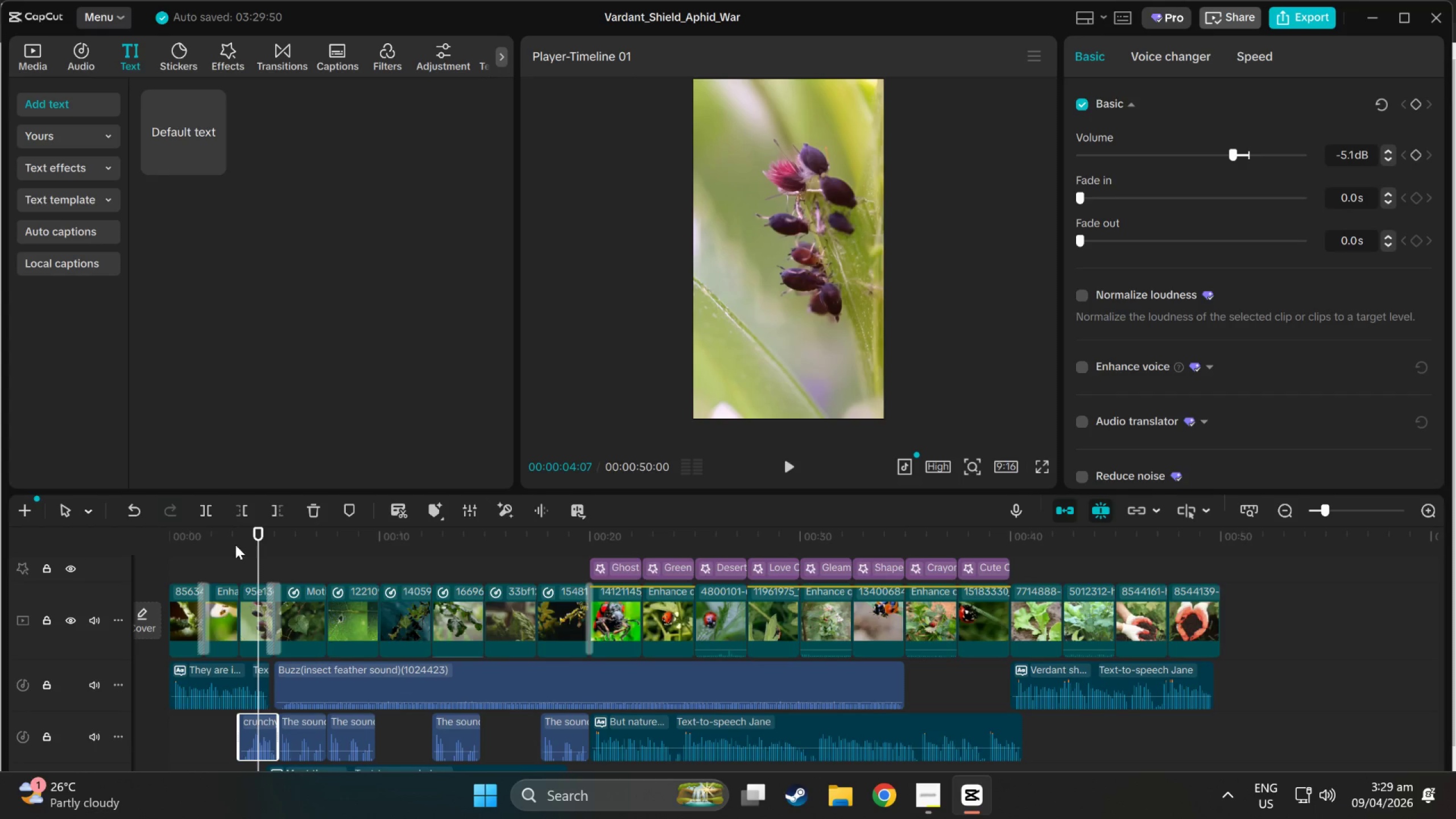 
left_click_drag(start_coordinate=[261, 542], to_coordinate=[233, 535])
 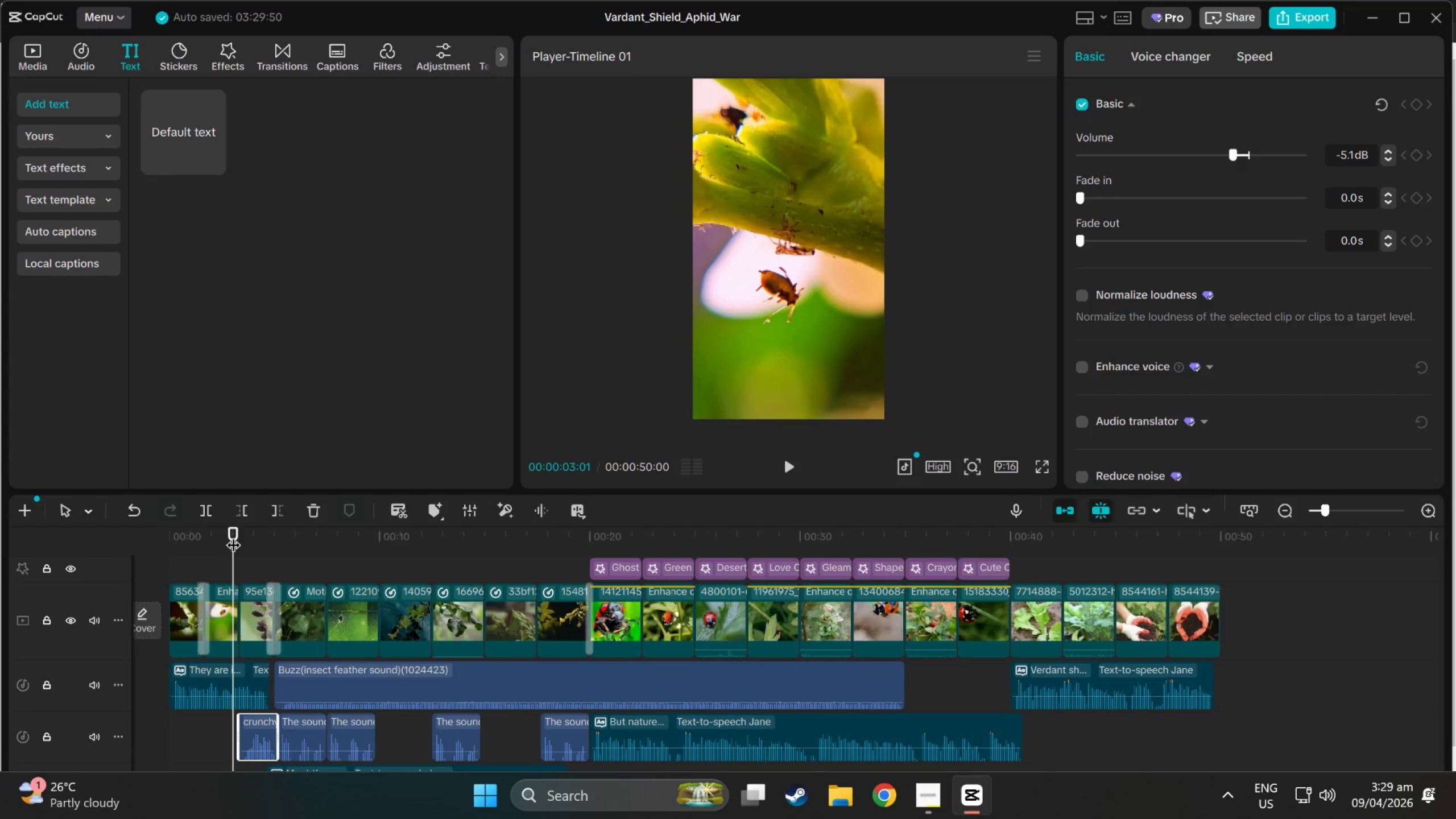 
key(Space)
 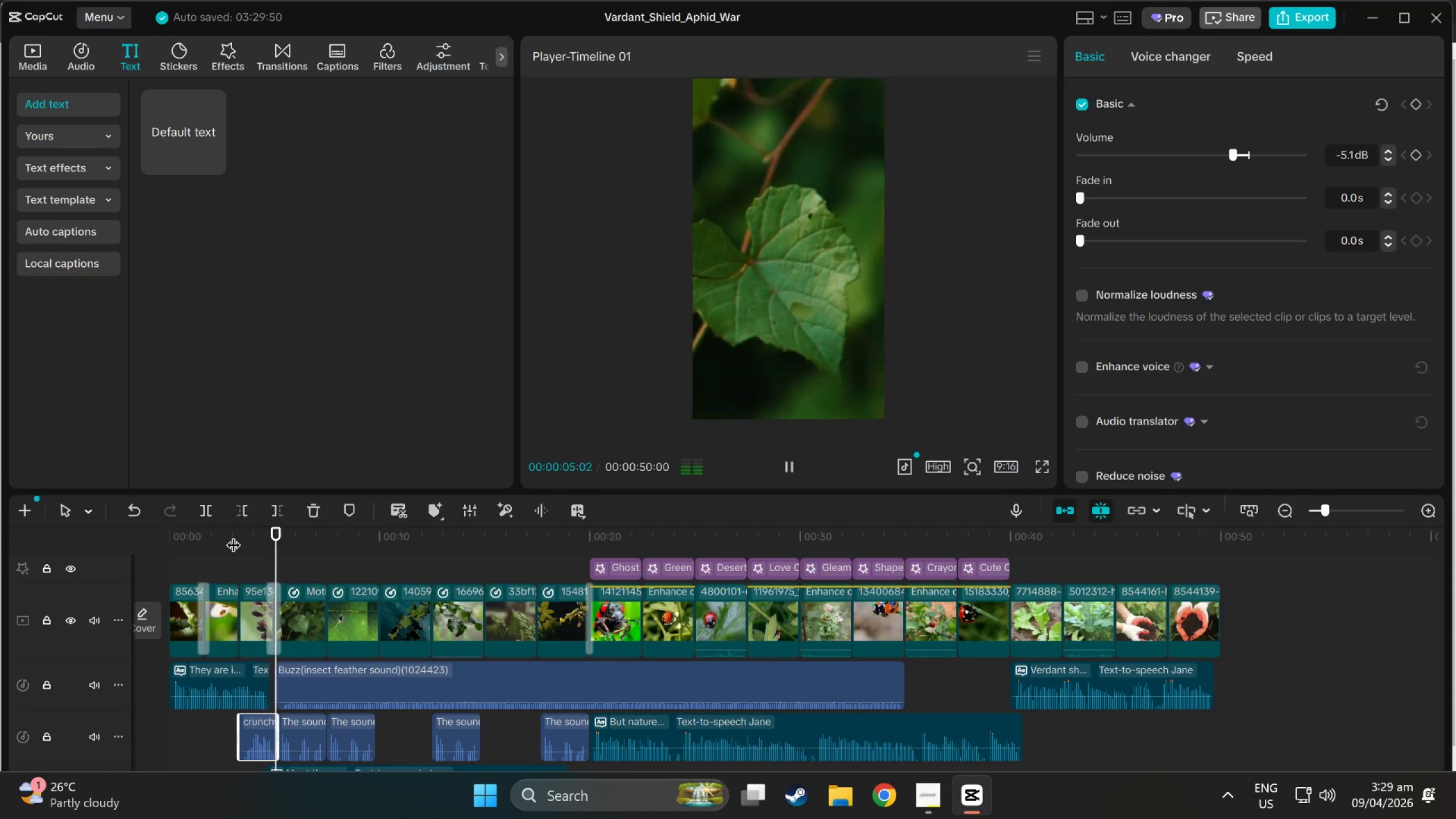 
hold_key(key=Space, duration=0.35)
 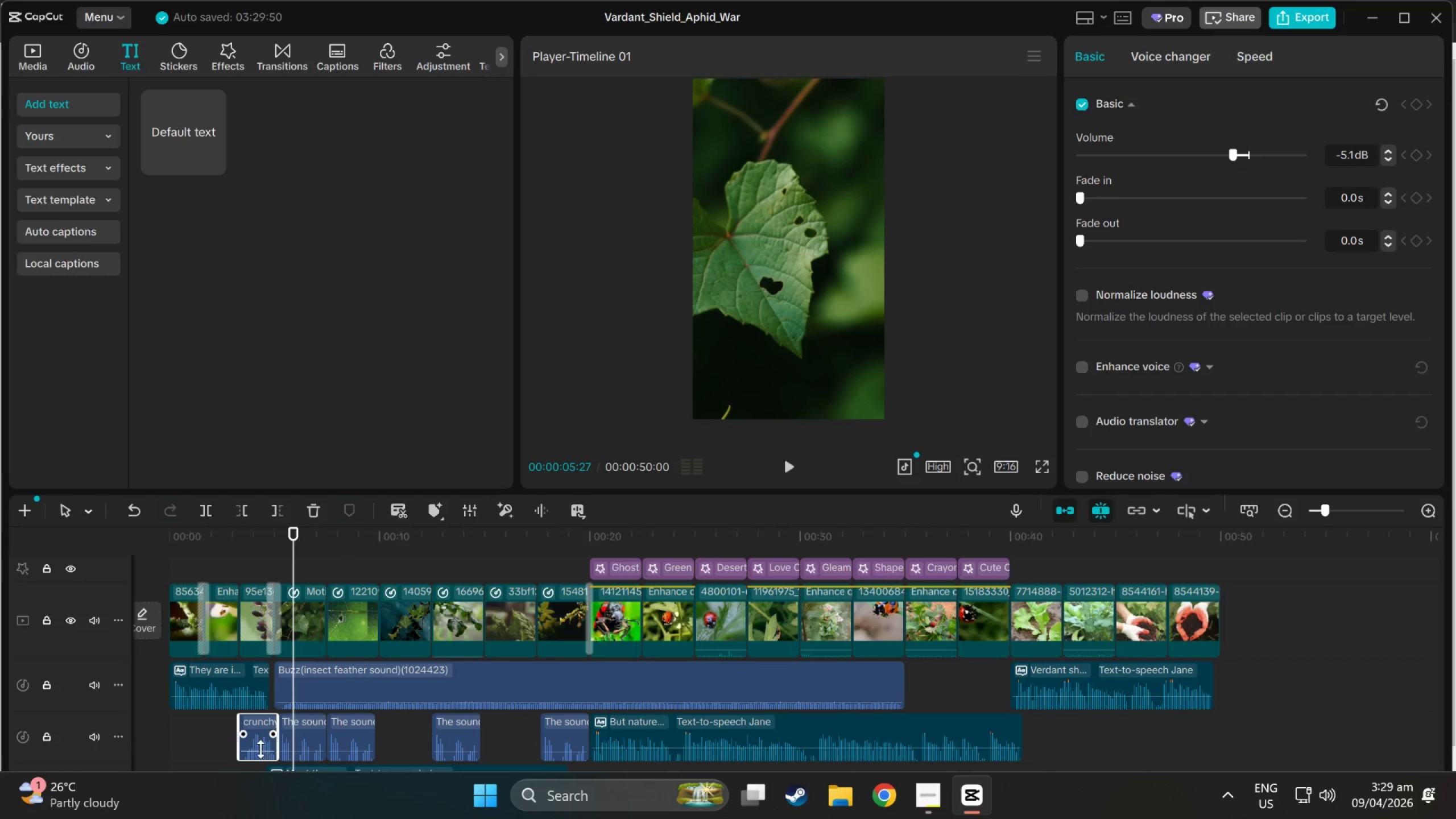 
left_click_drag(start_coordinate=[260, 752], to_coordinate=[260, 747])
 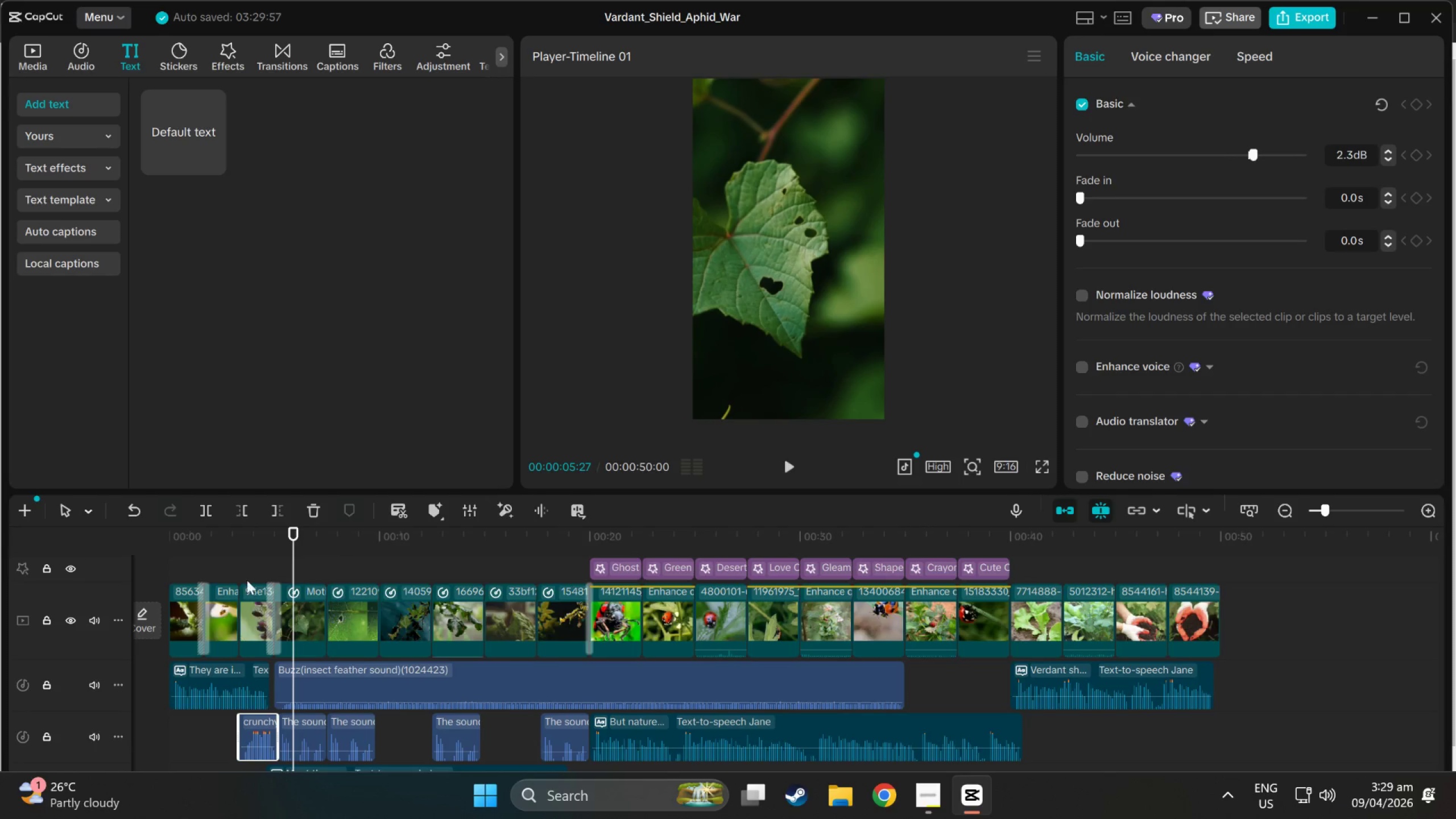 
left_click([221, 516])
 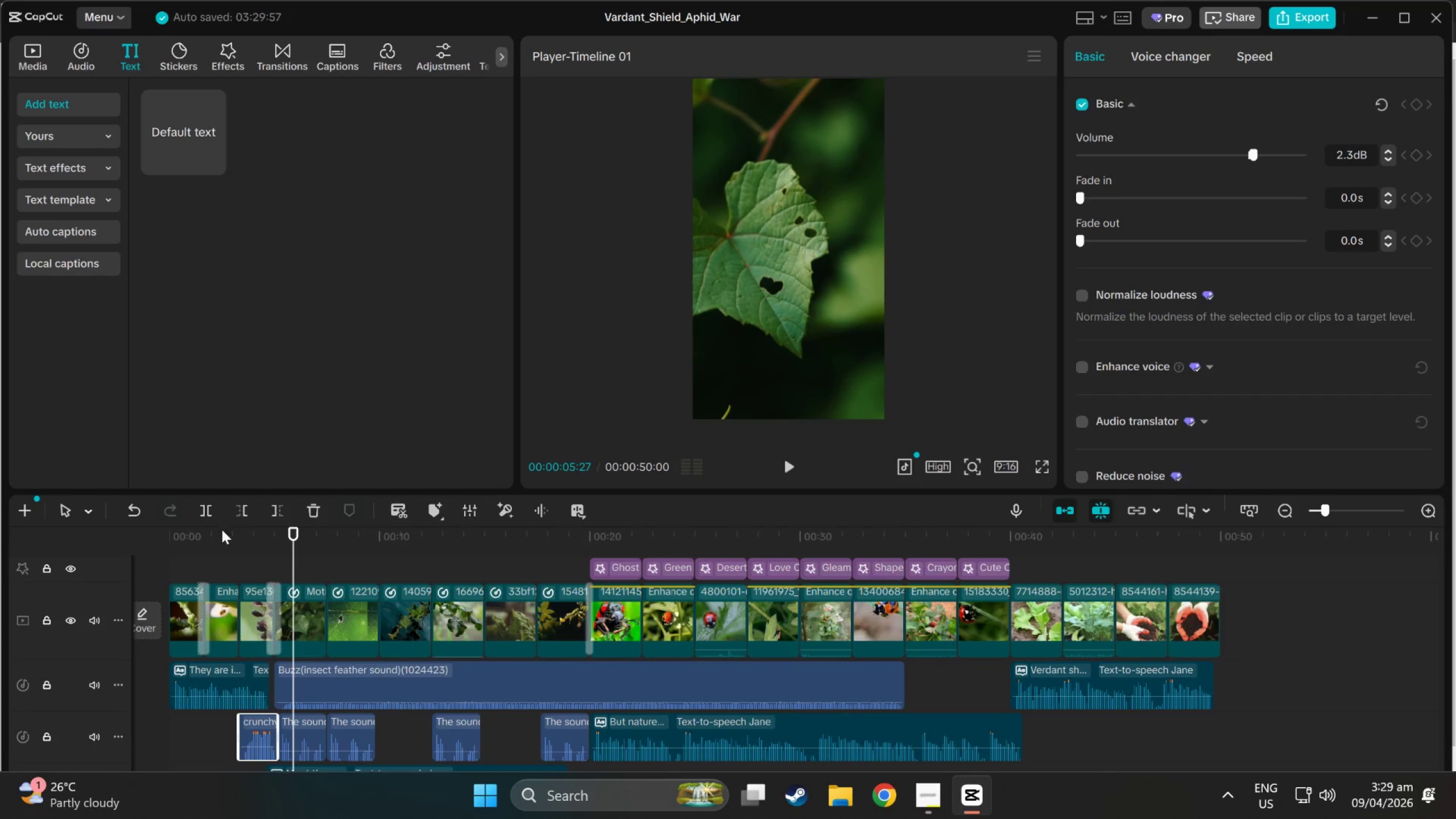 
double_click([222, 531])
 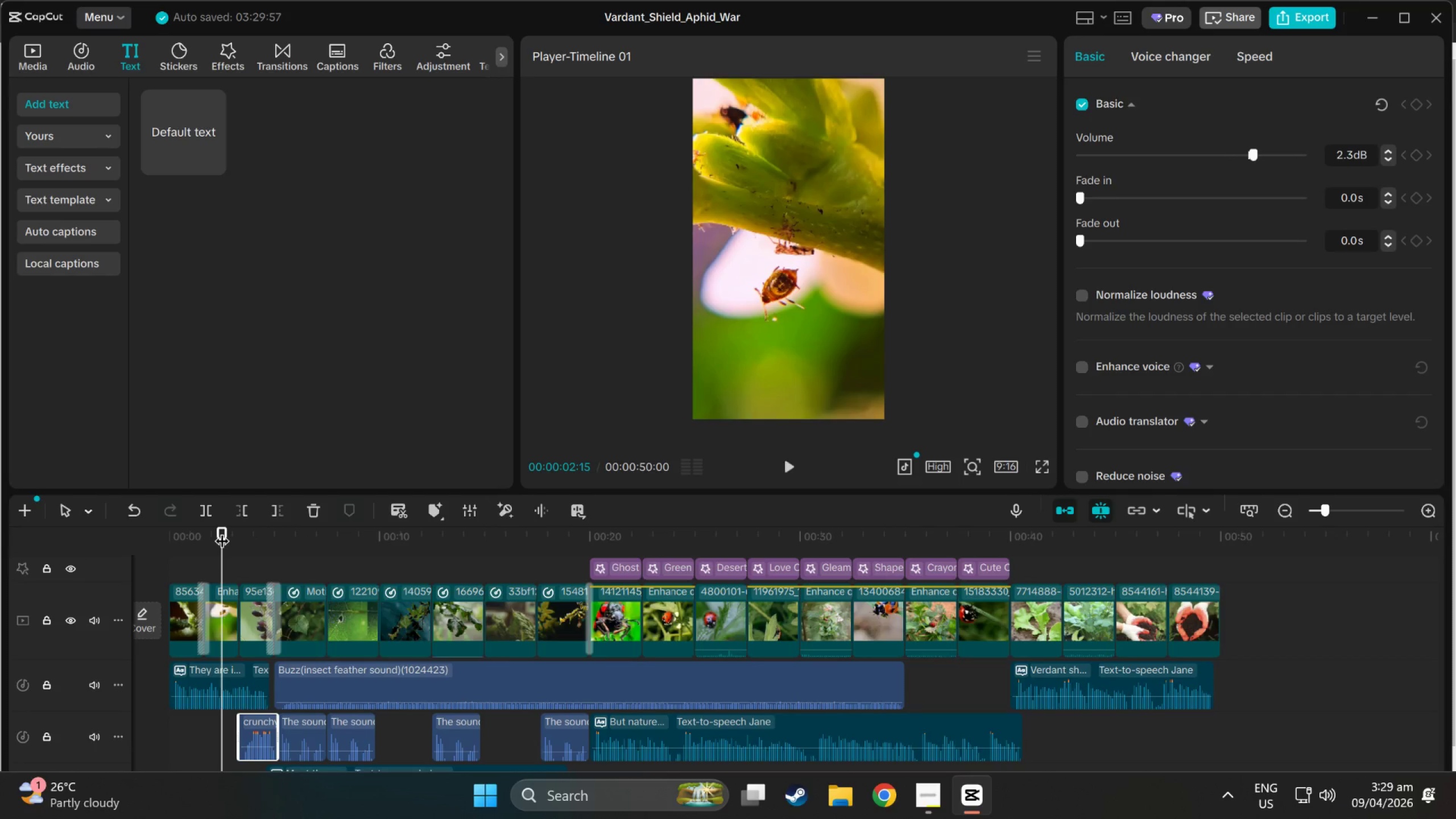 
key(Space)
 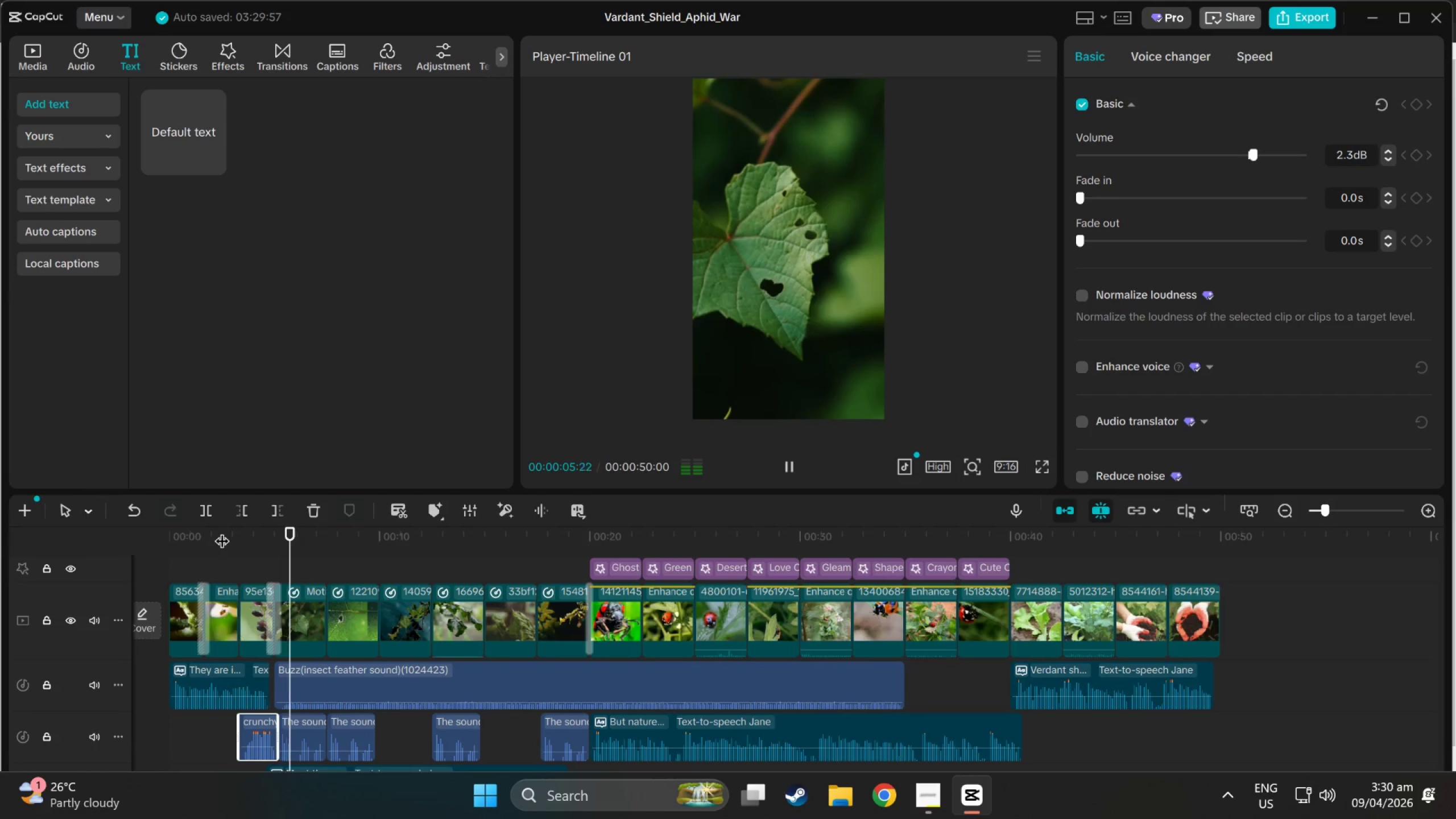 
scroll: coordinate [408, 646], scroll_direction: down, amount: 2.0
 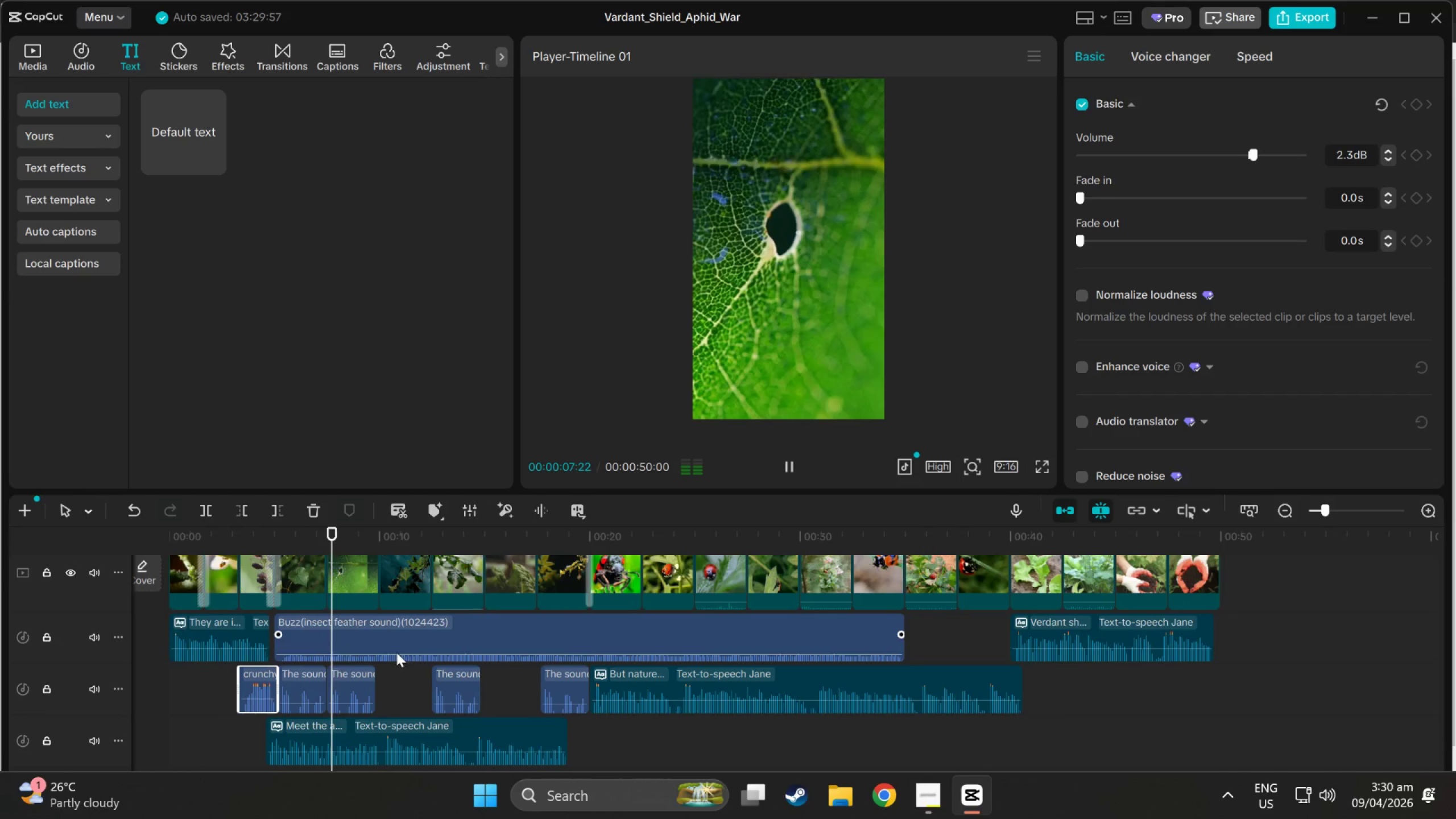 
scroll: coordinate [317, 665], scroll_direction: up, amount: 1.0
 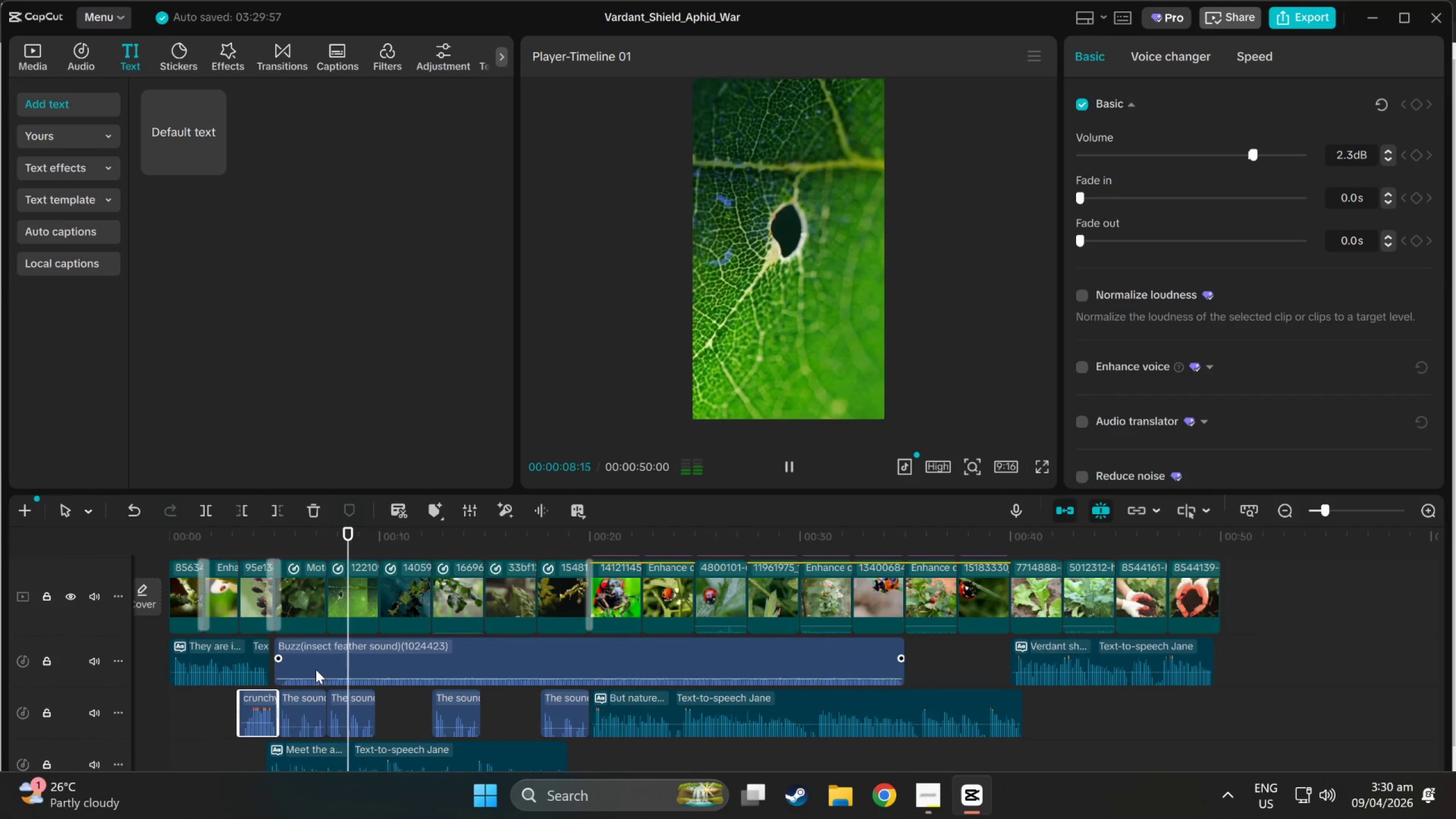 
scroll: coordinate [315, 675], scroll_direction: down, amount: 1.0
 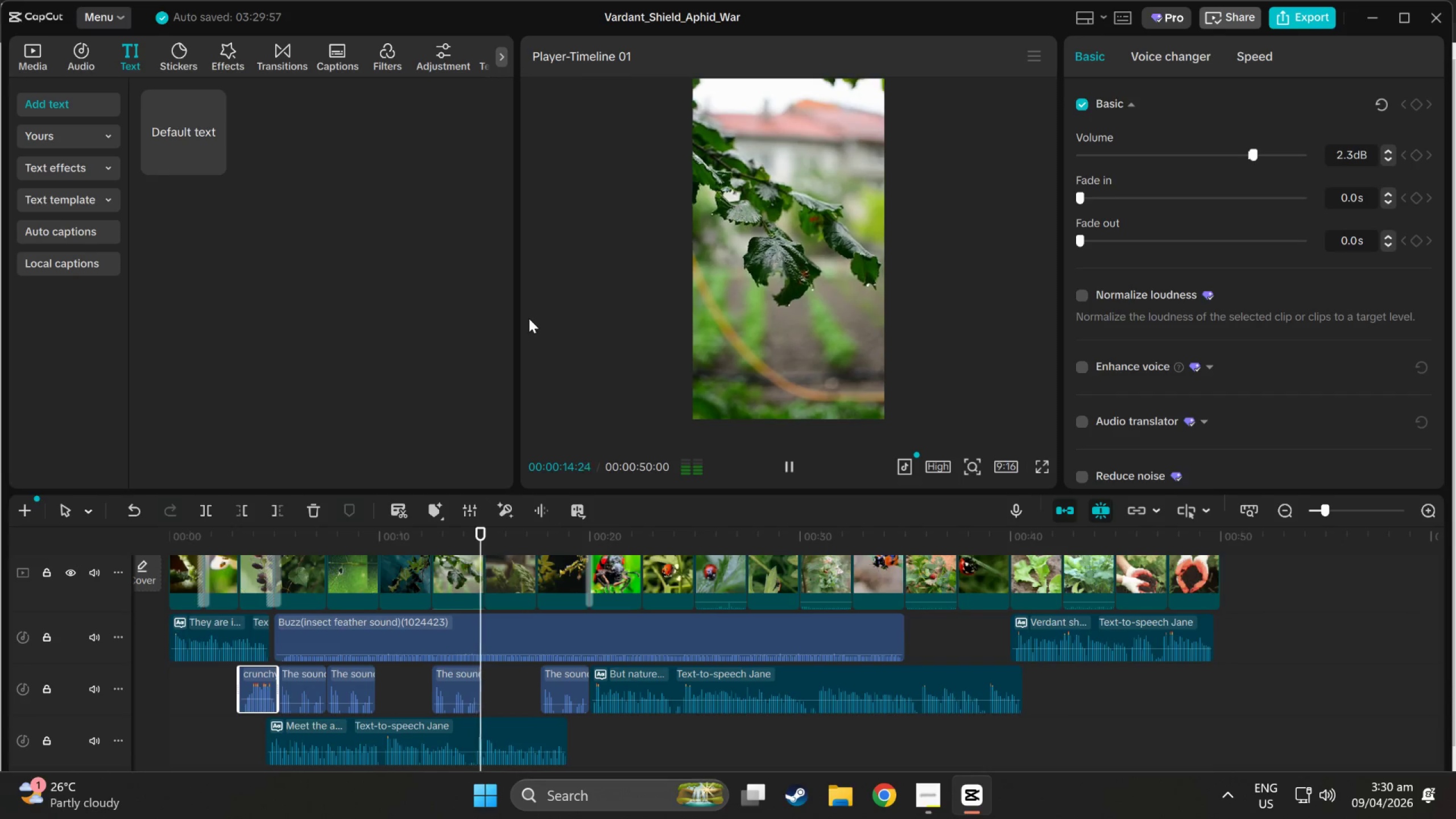 
wait(10.51)
 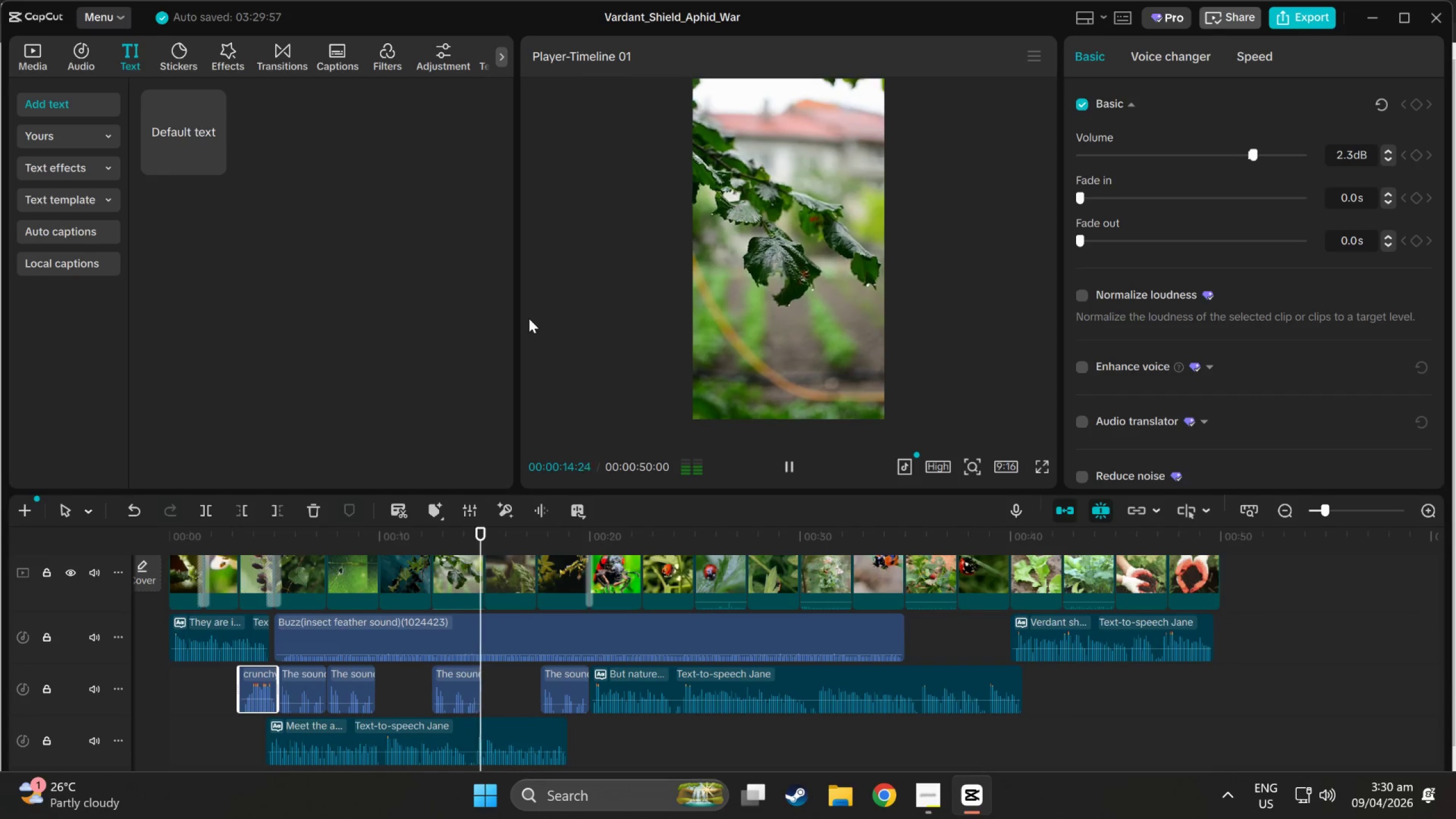 
scroll: coordinate [605, 261], scroll_direction: up, amount: 1.0
 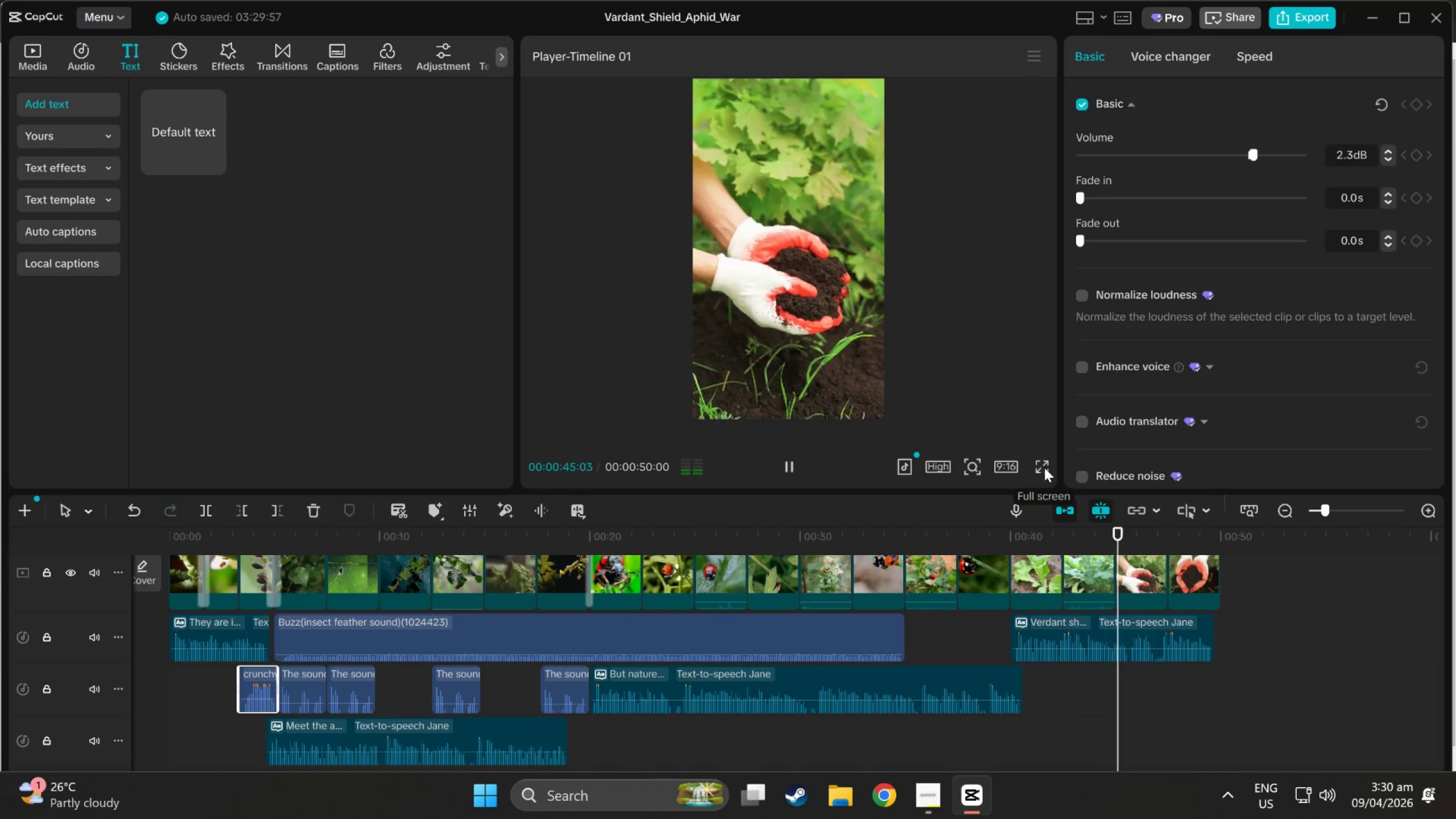 
wait(29.82)
 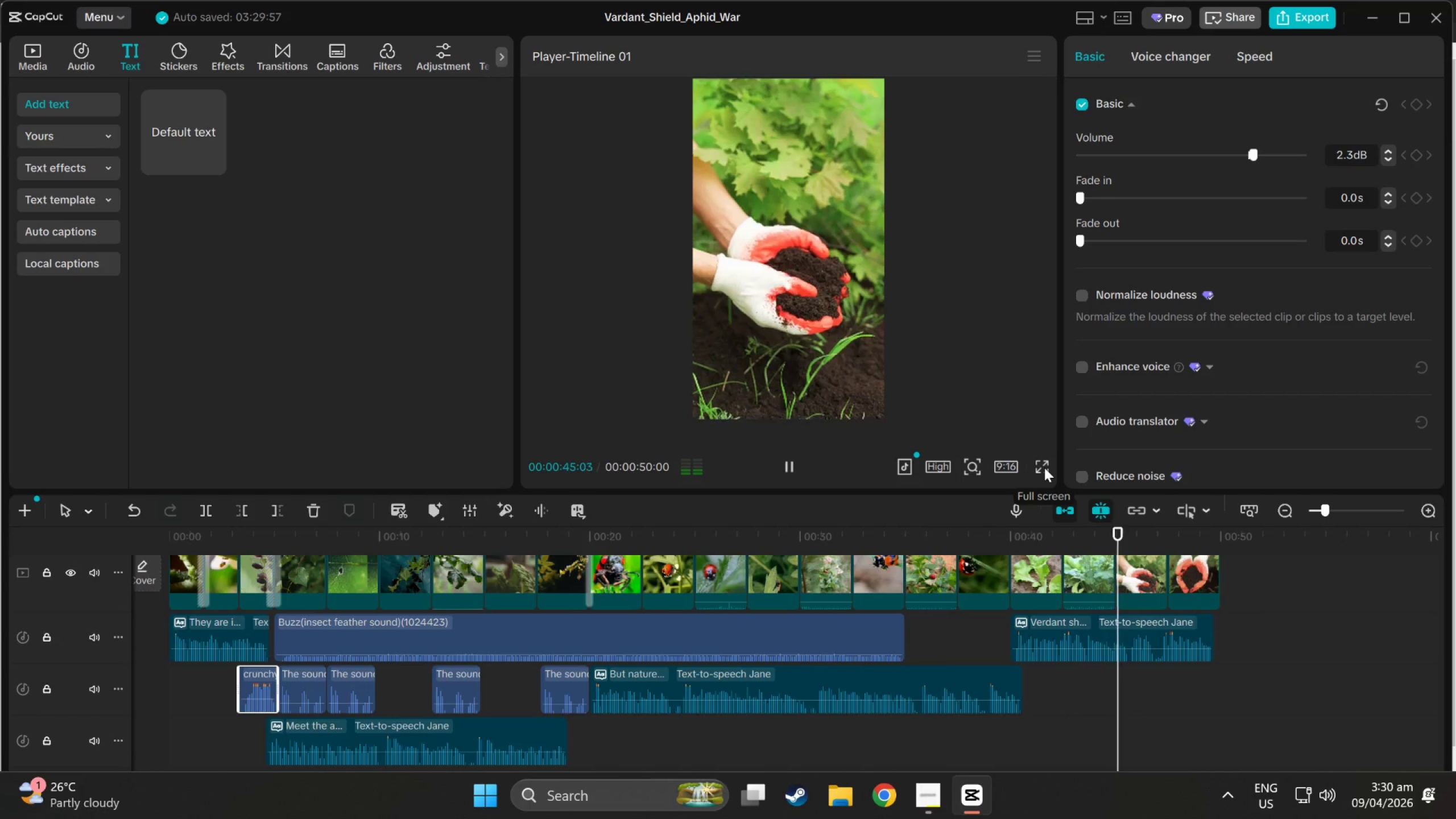 
scroll: coordinate [483, 668], scroll_direction: up, amount: 8.0
 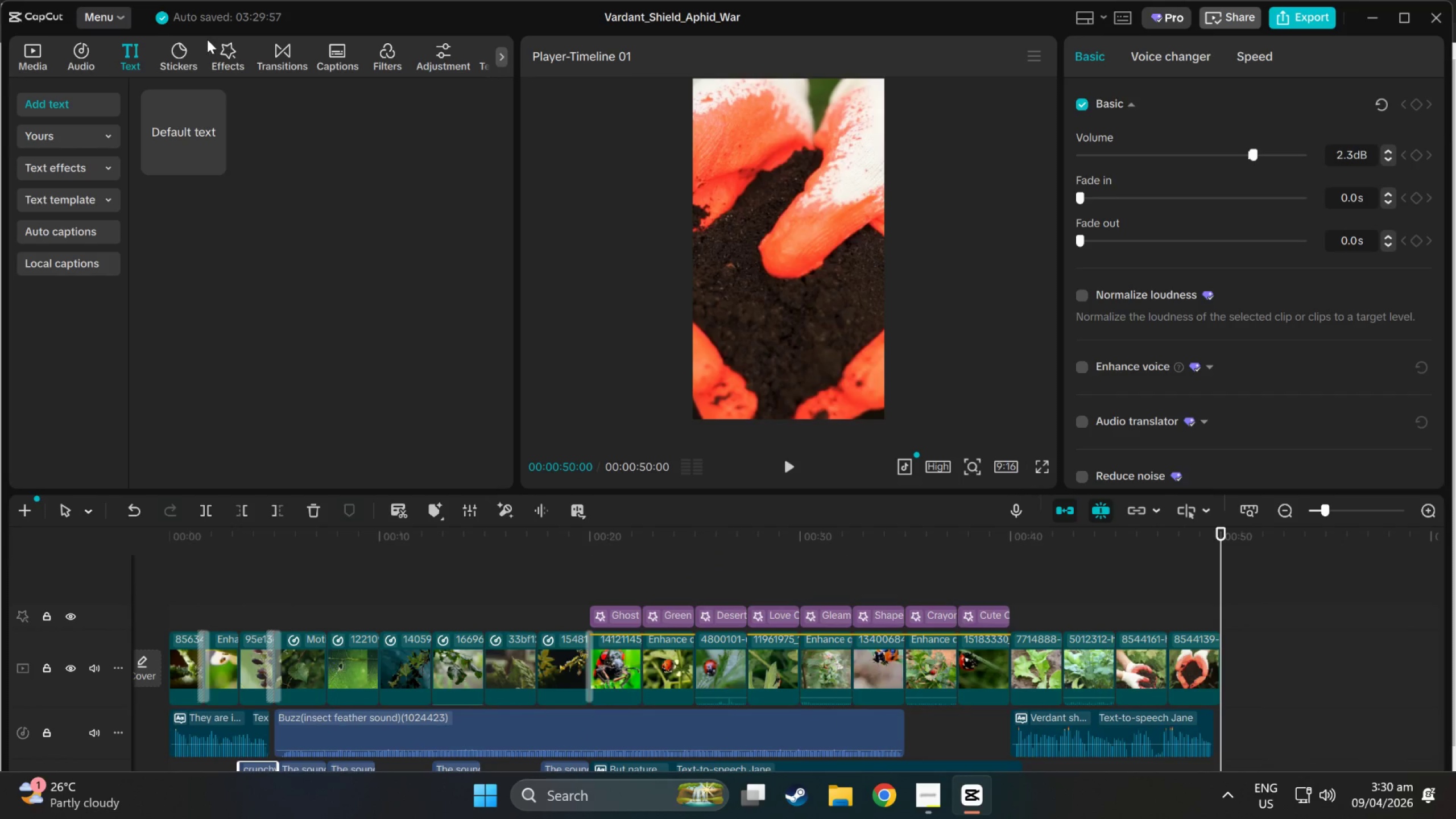 
left_click([334, 43])
 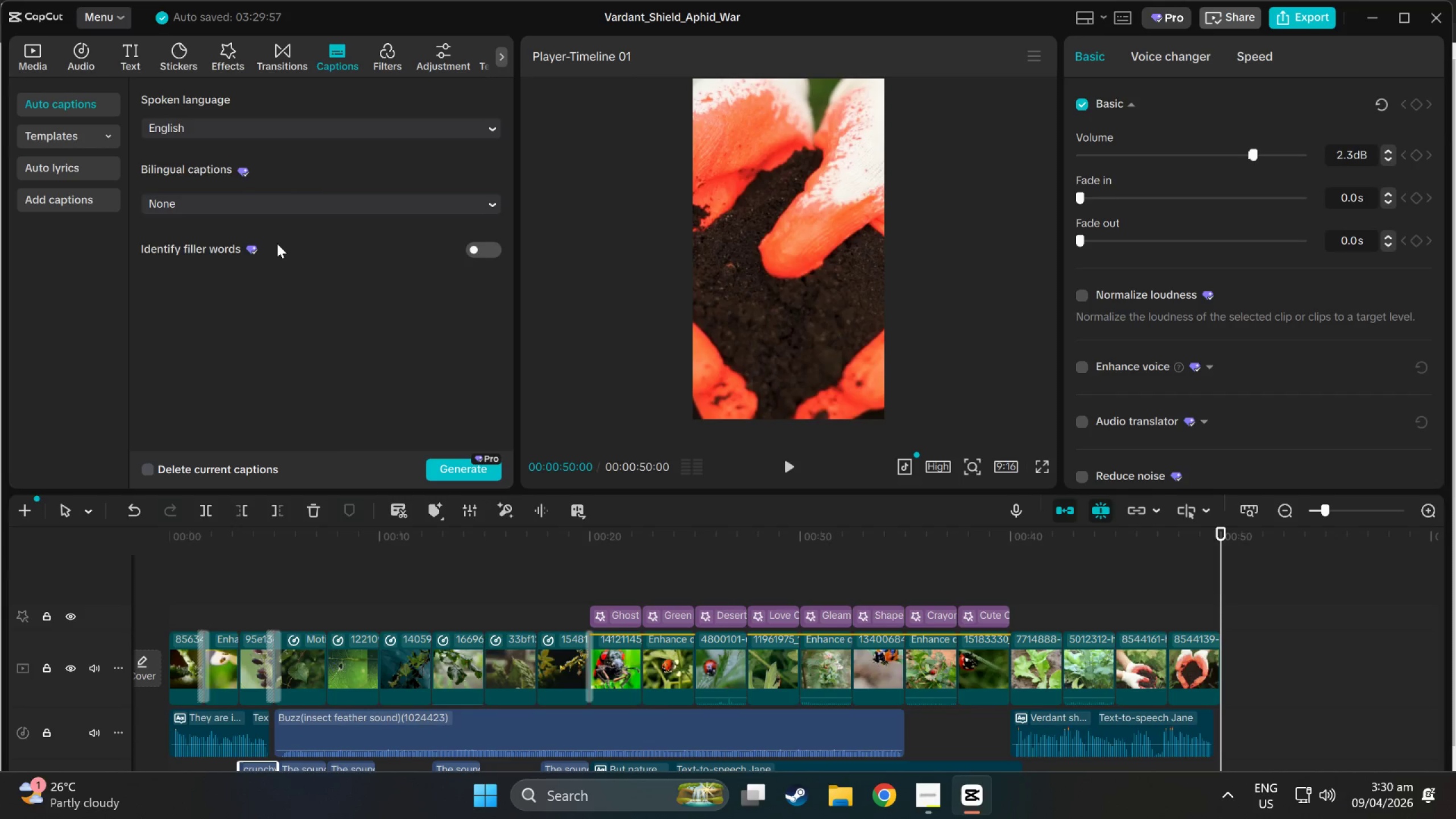 
wait(6.56)
 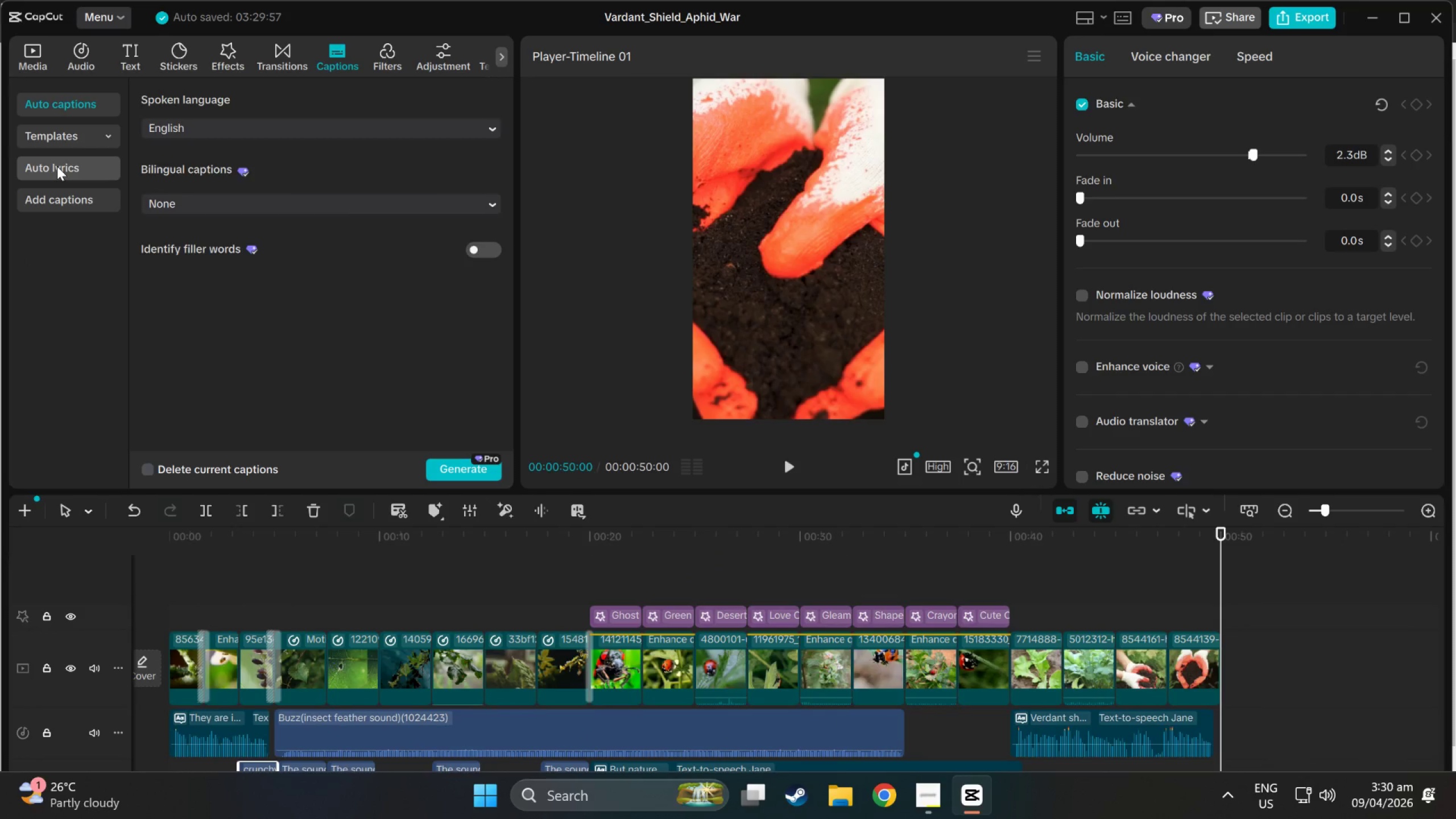 
left_click([445, 467])
 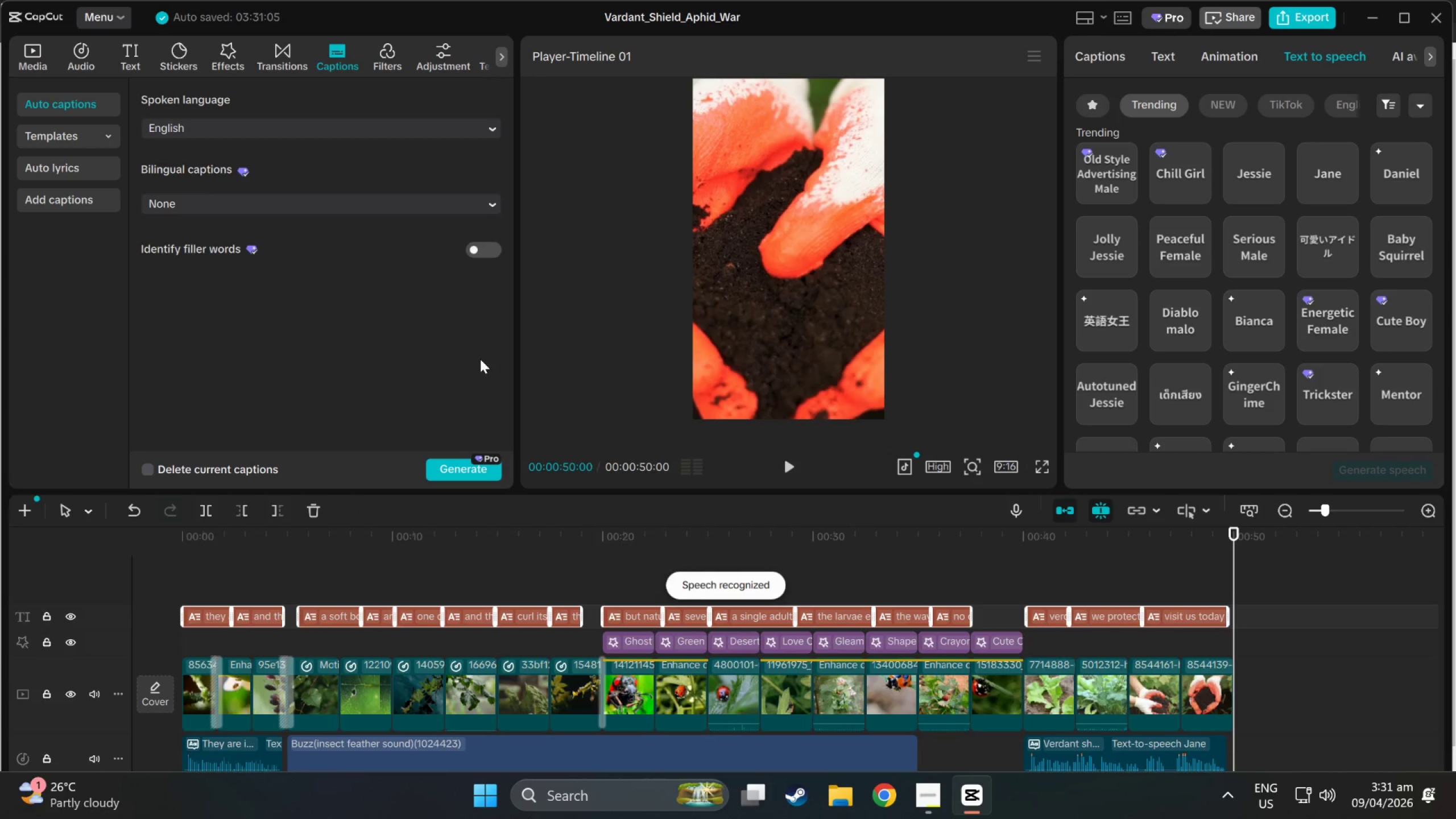 
wait(15.42)
 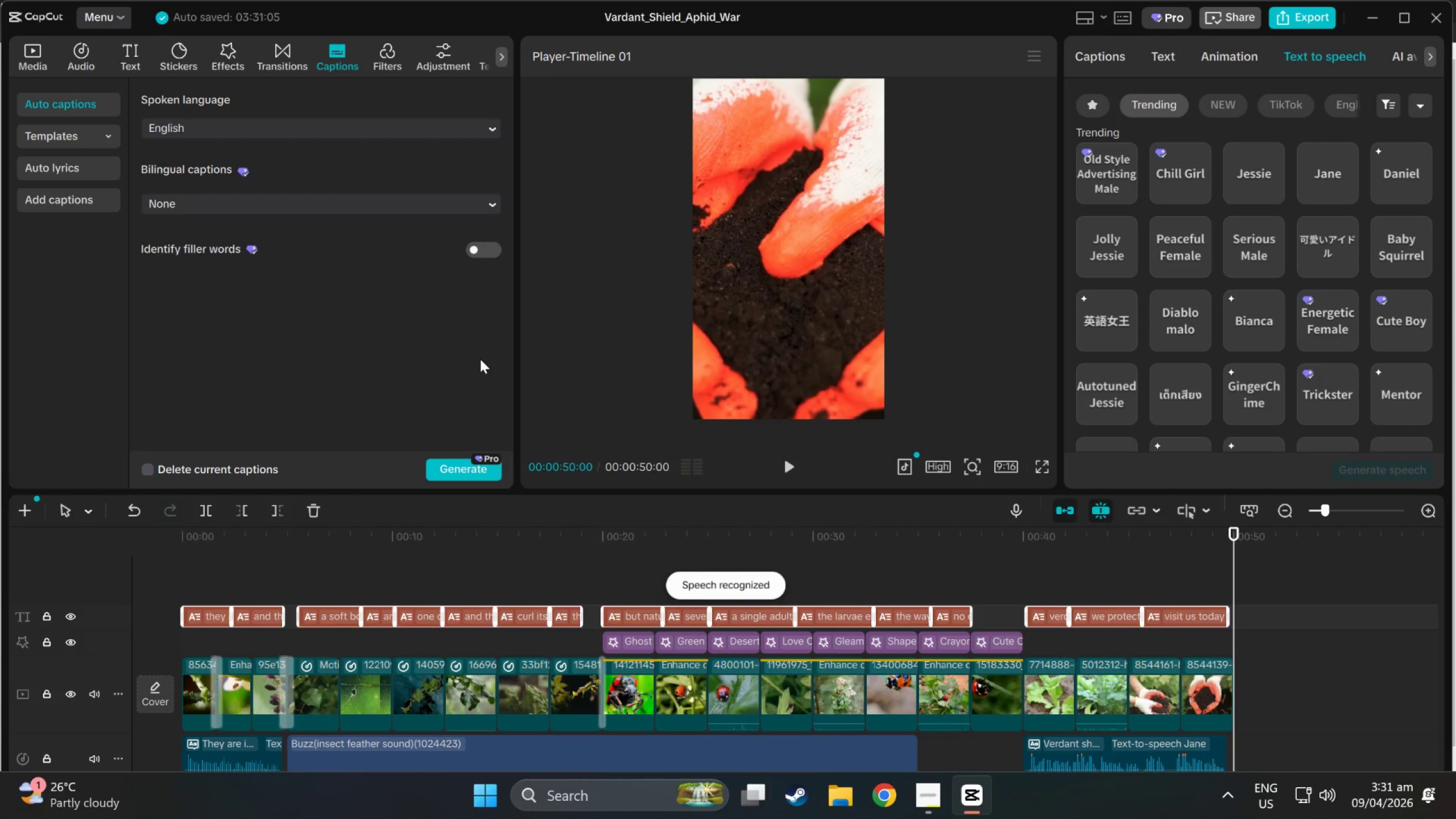 
left_click([197, 613])
 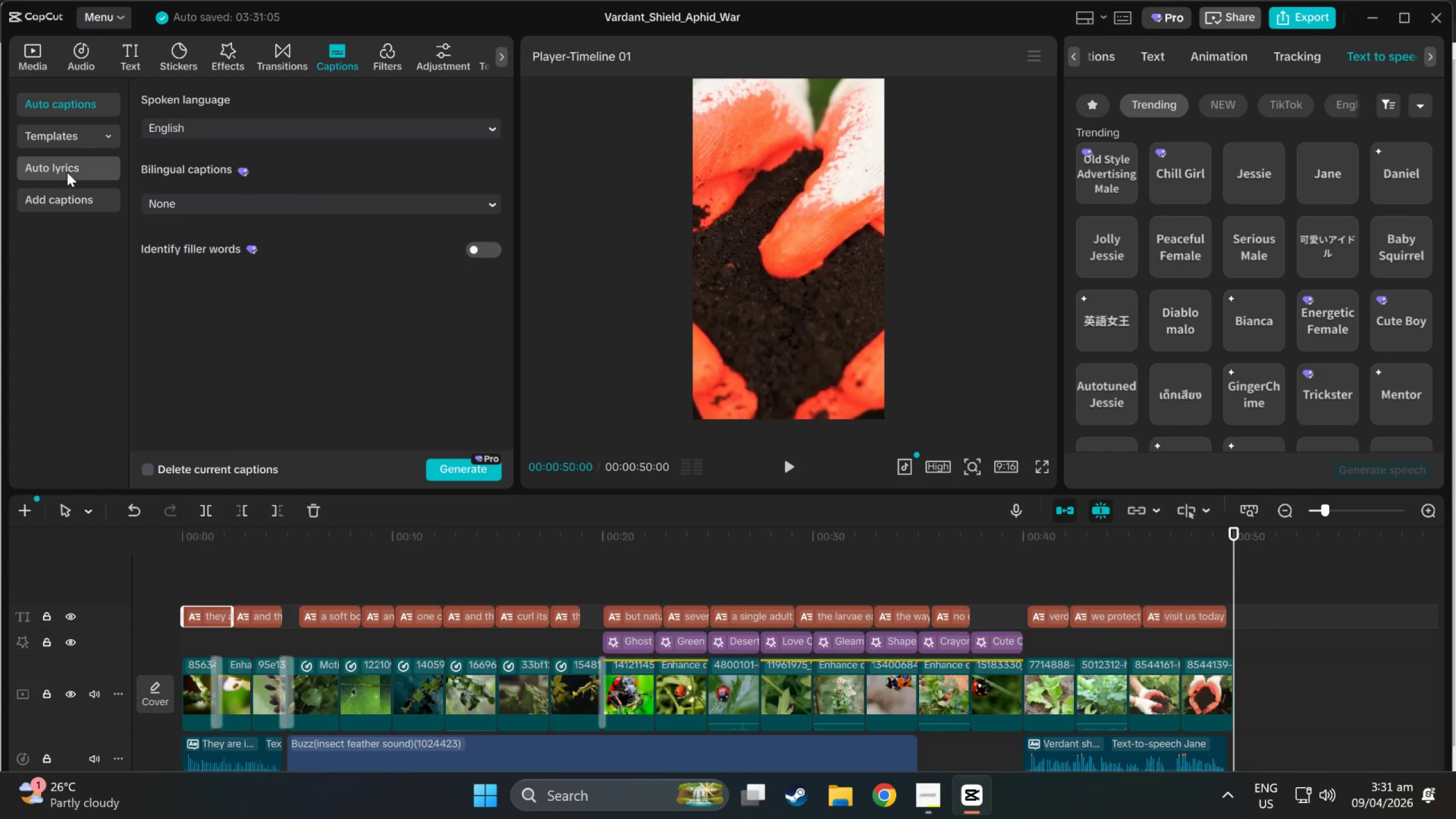 
double_click([207, 610])
 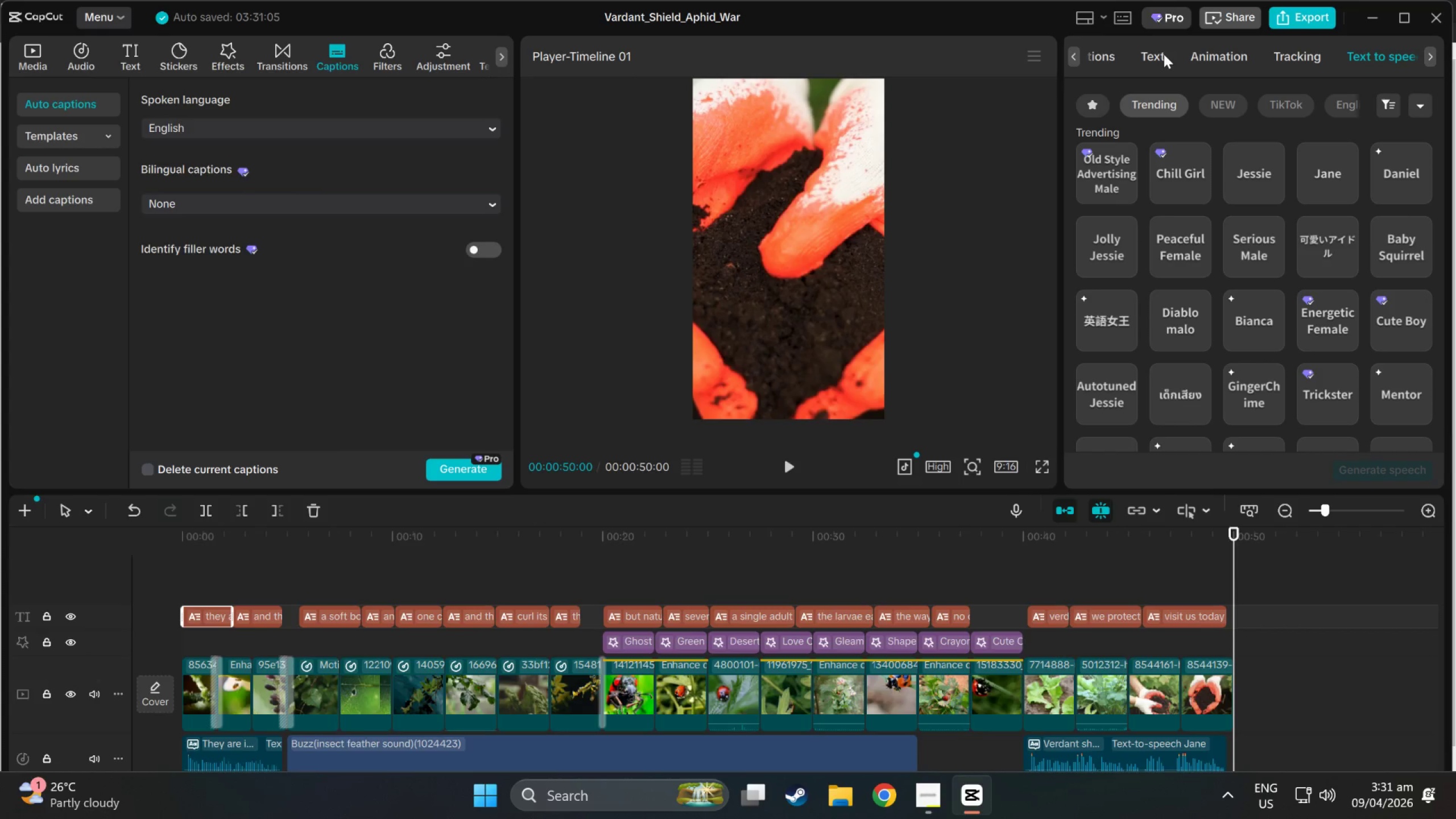 
left_click([1163, 54])
 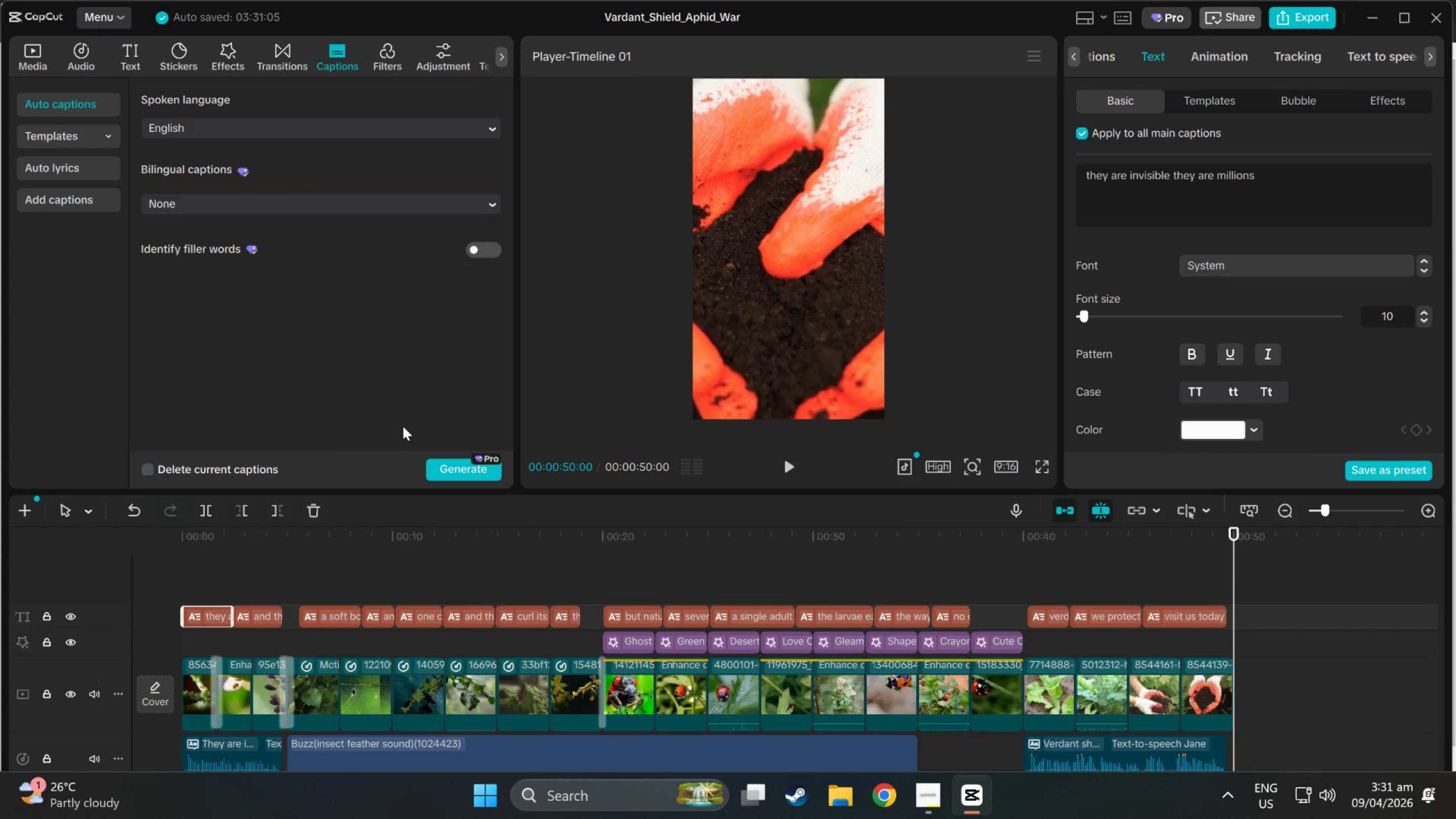 
wait(39.59)
 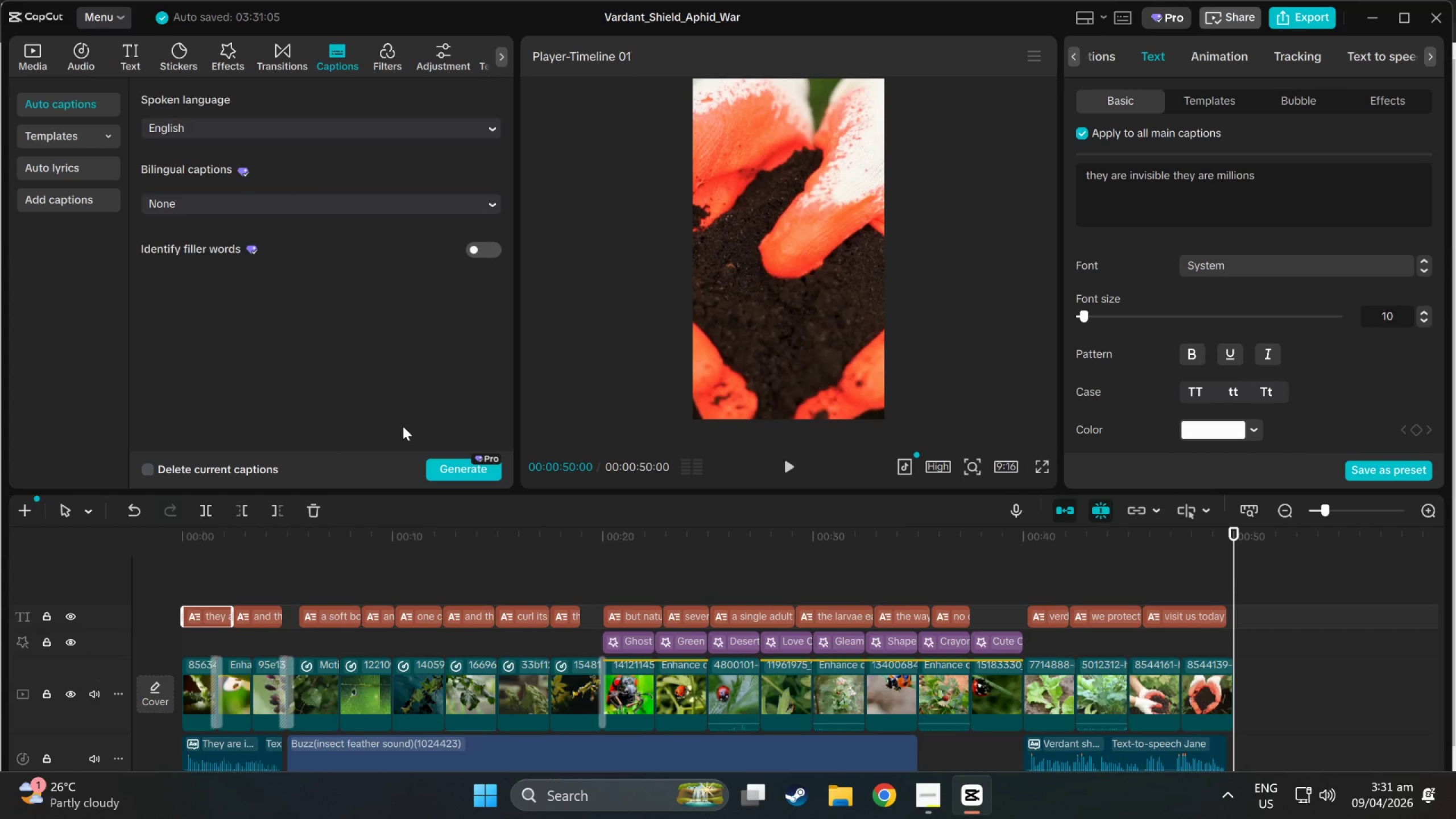 
left_click([1286, 20])
 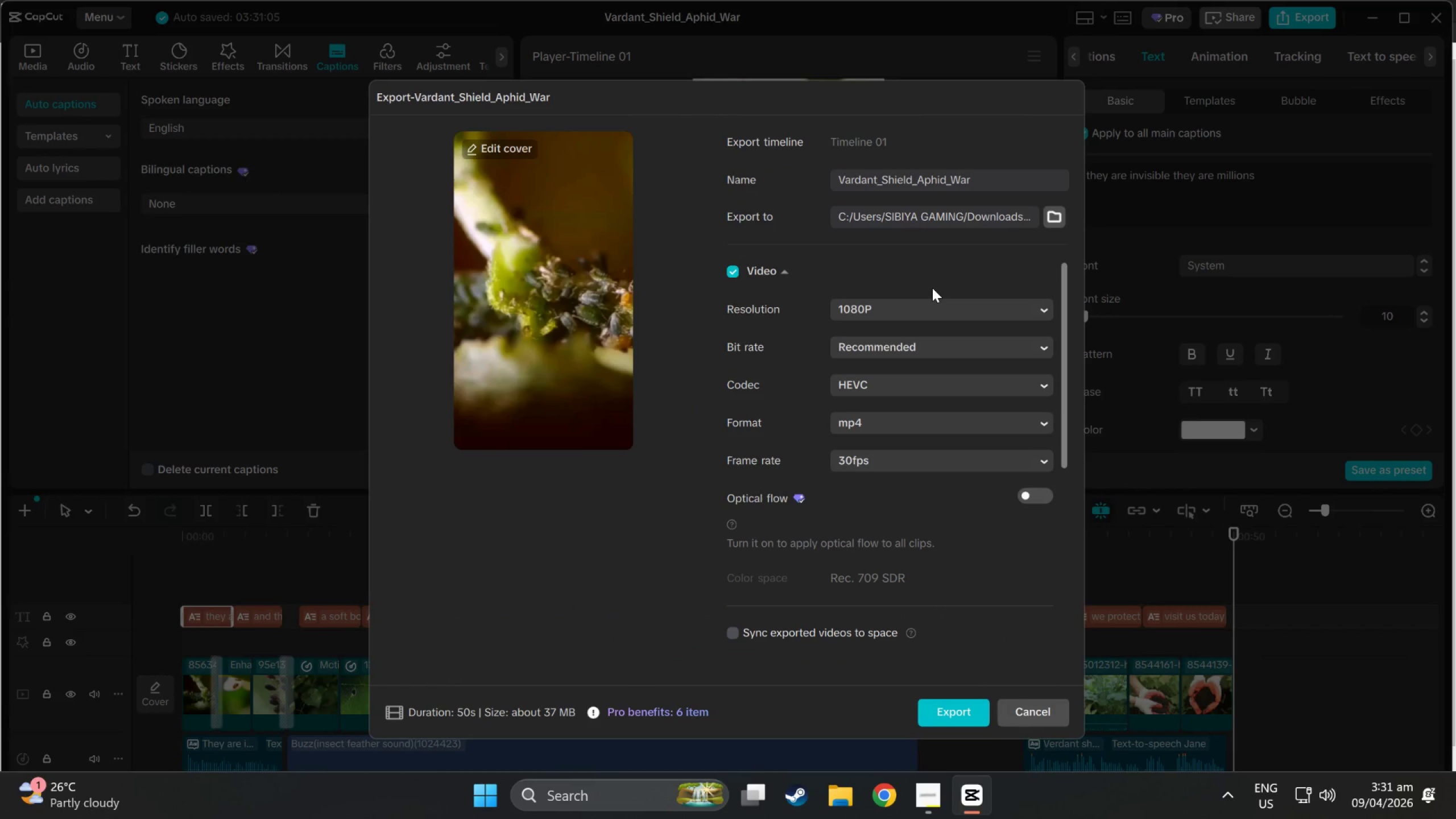 
left_click([896, 381])
 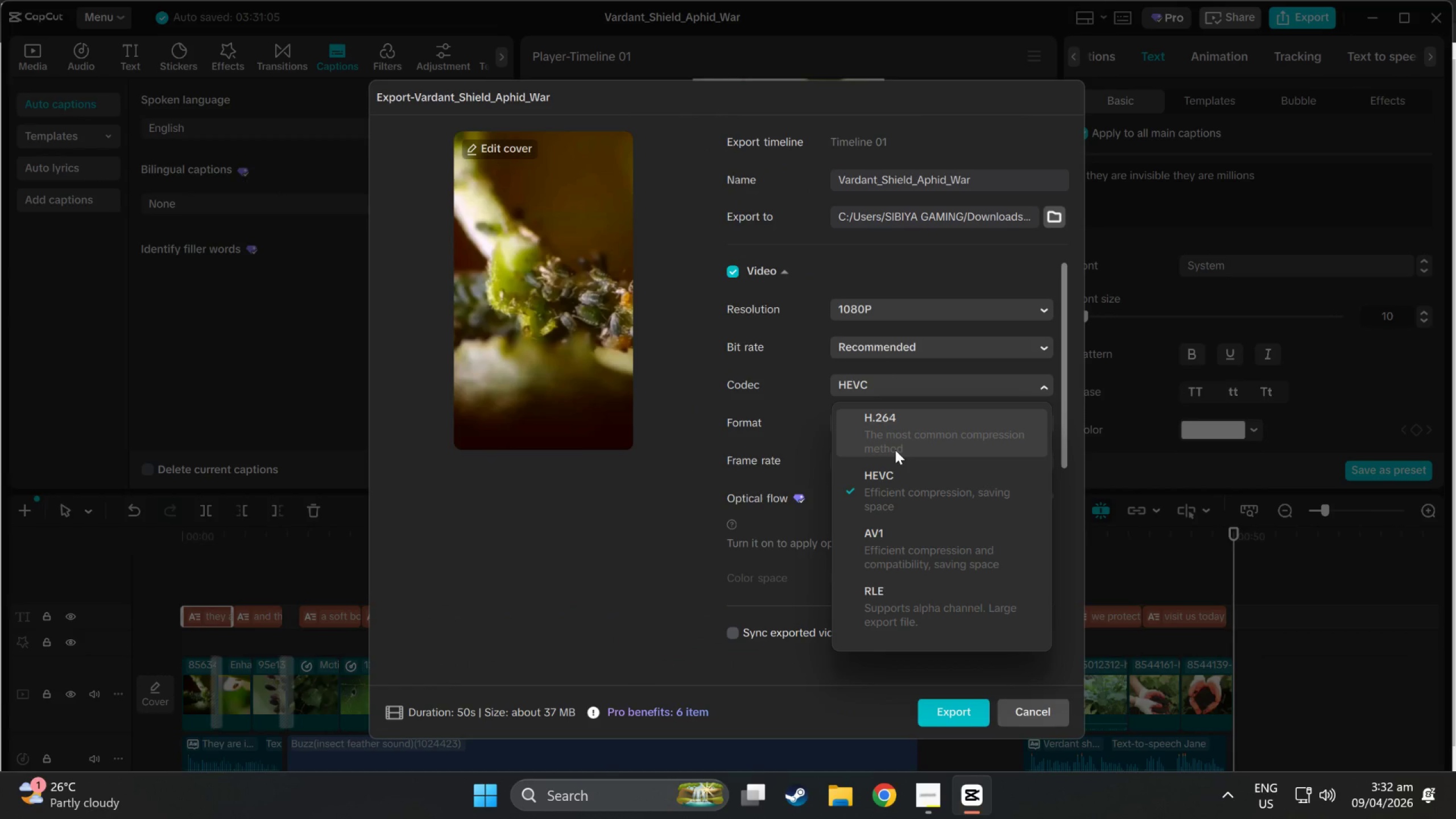 
left_click([895, 450])
 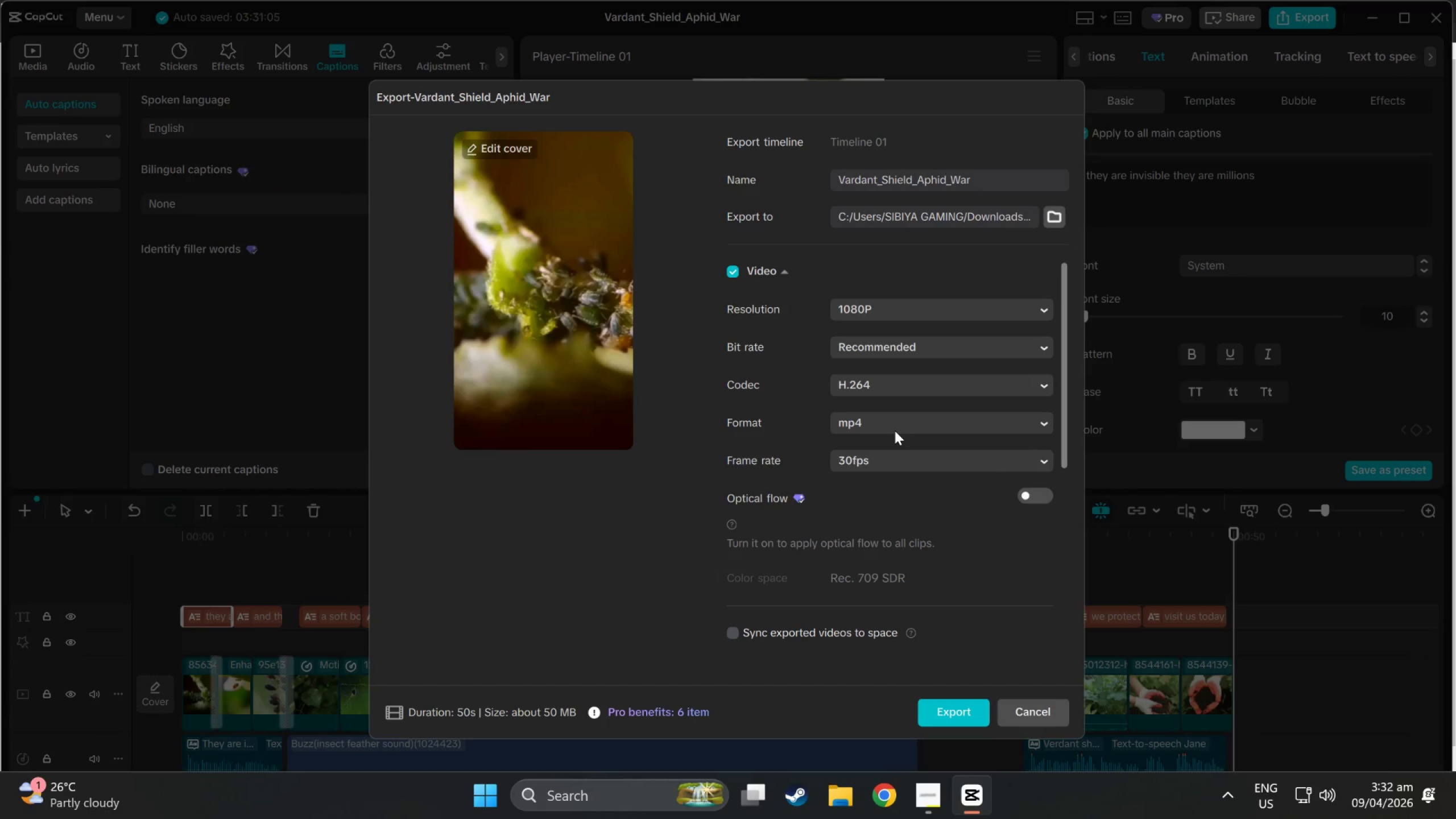 
left_click([895, 352])
 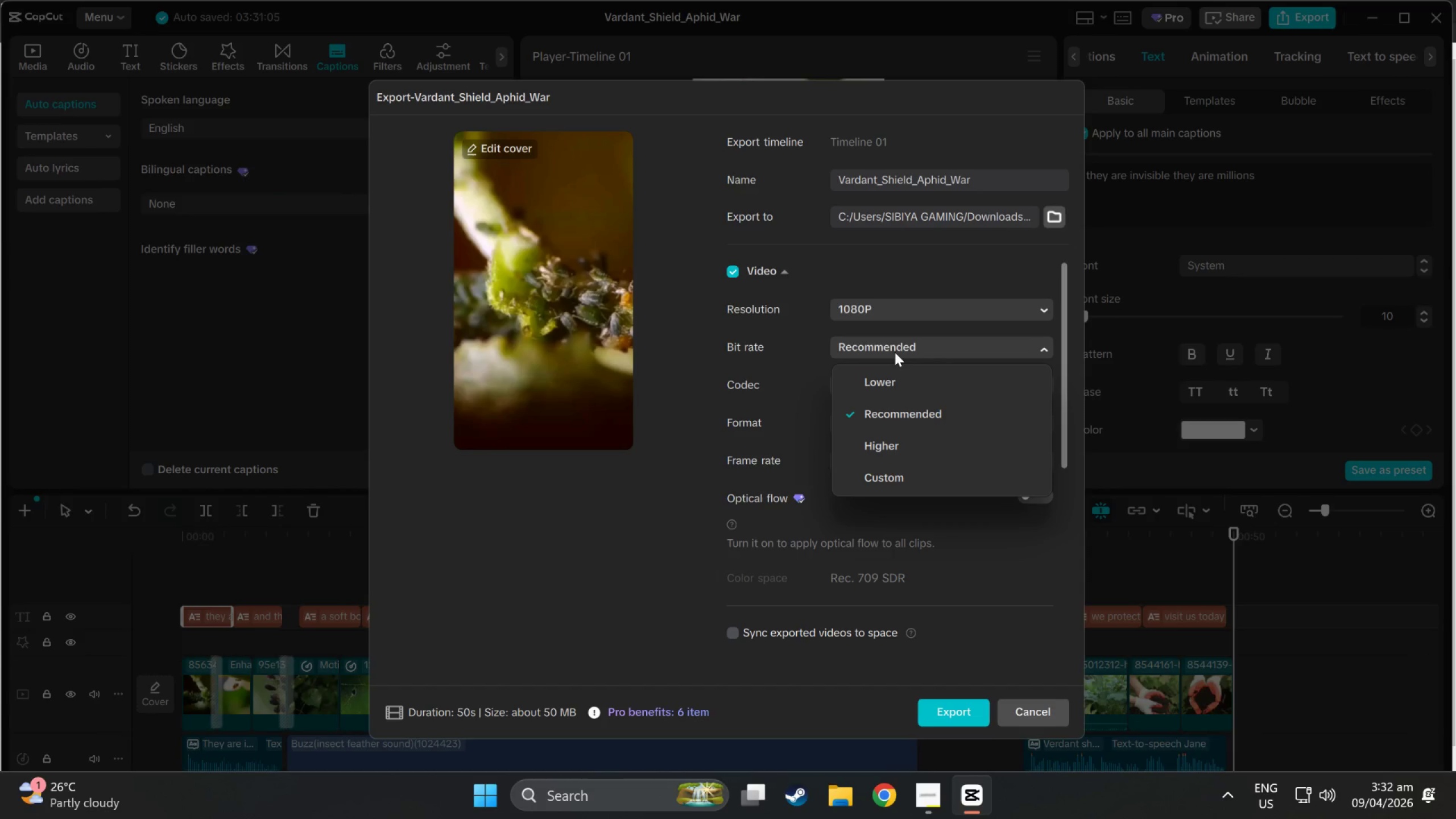 
left_click([895, 352])
 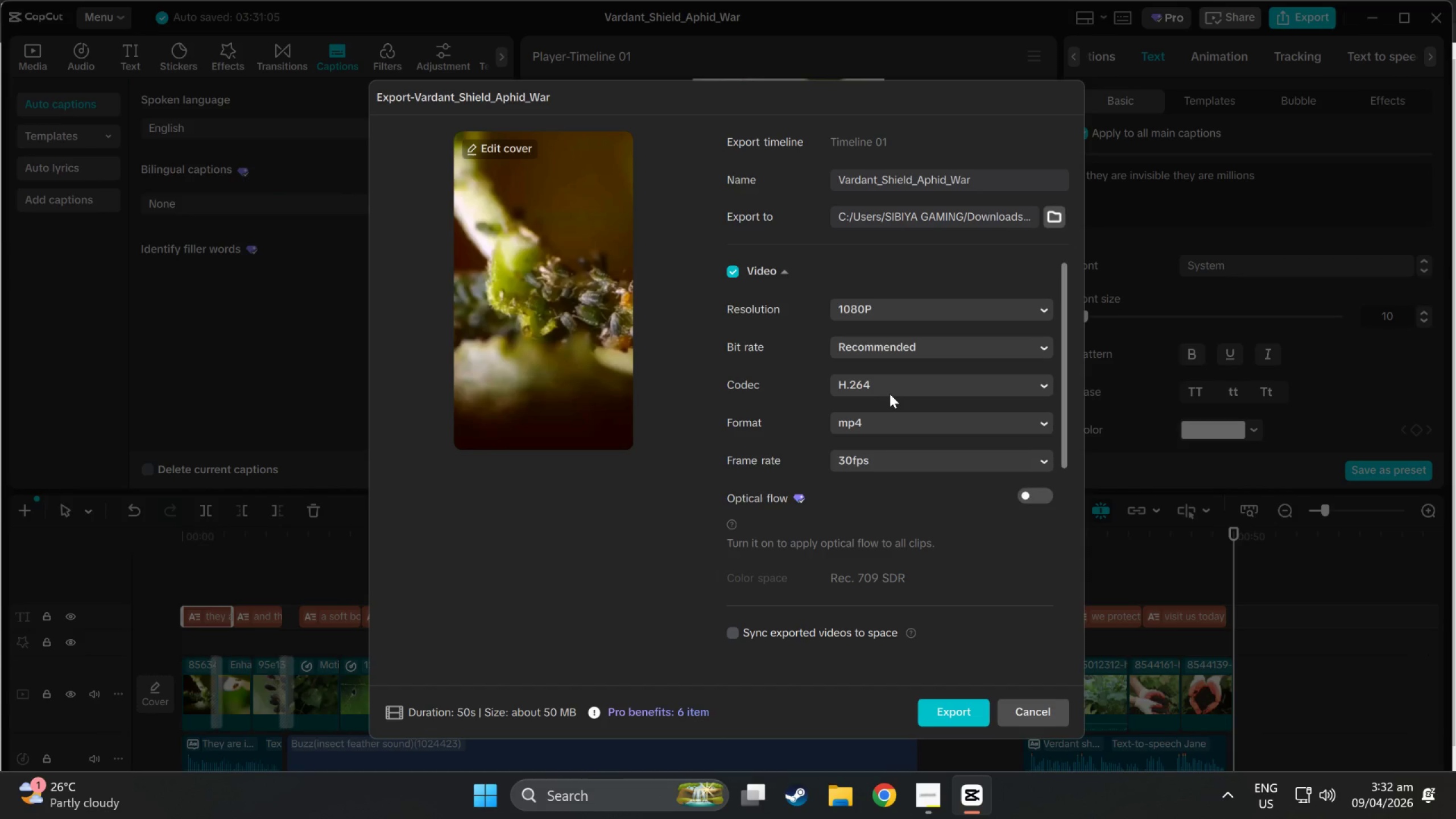 
left_click([890, 394])
 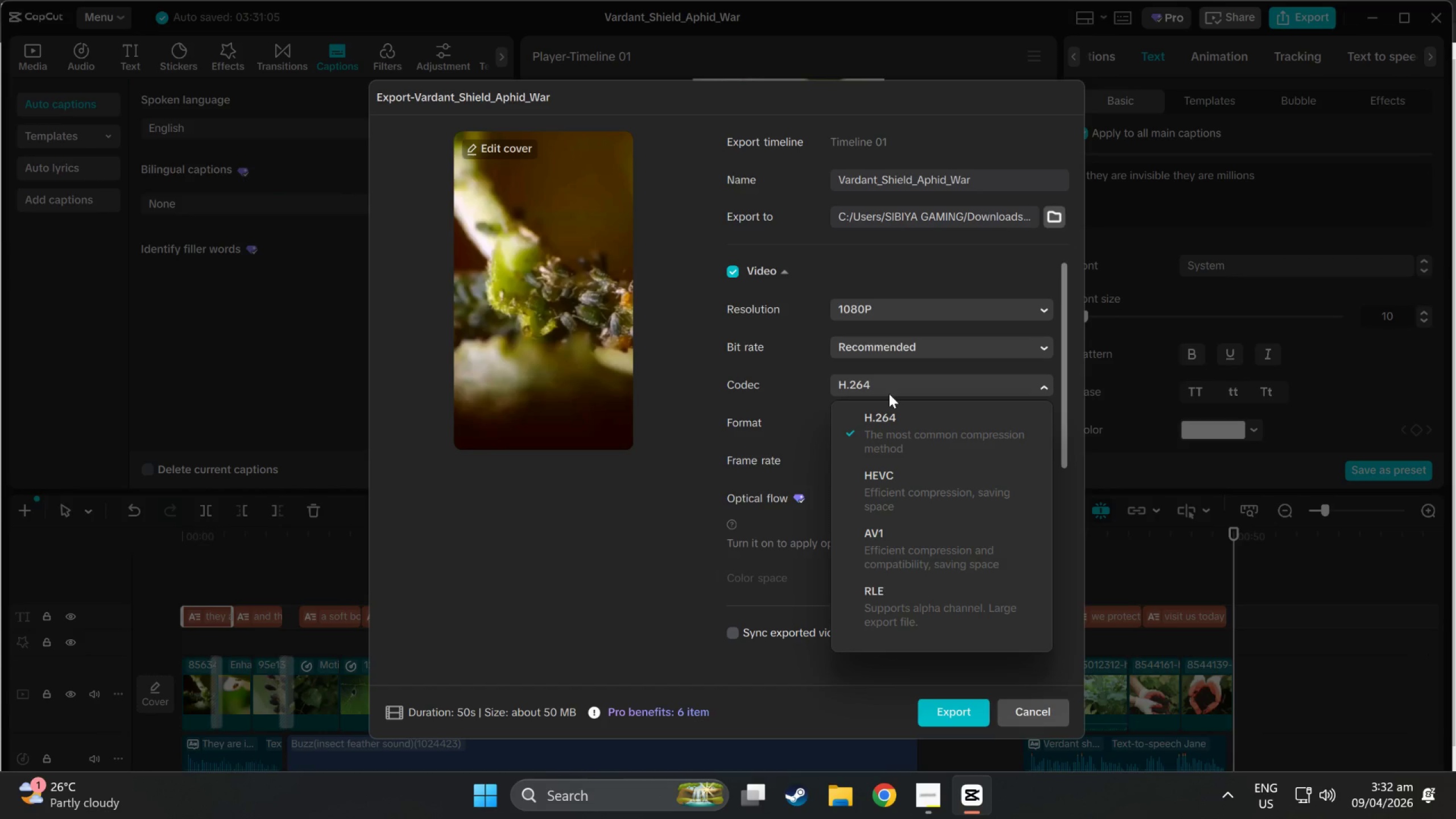 
left_click([889, 394])
 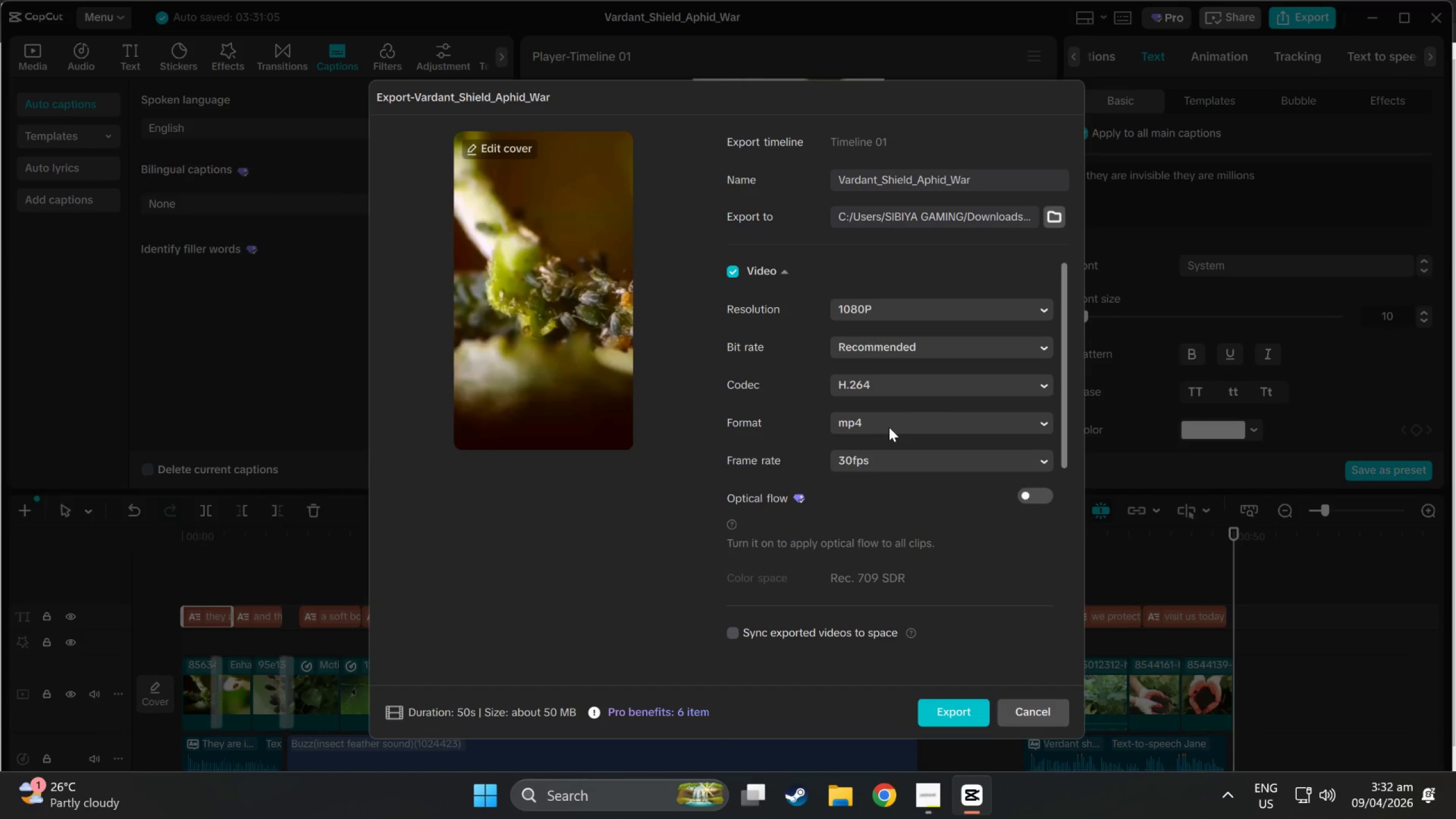 
left_click([889, 429])
 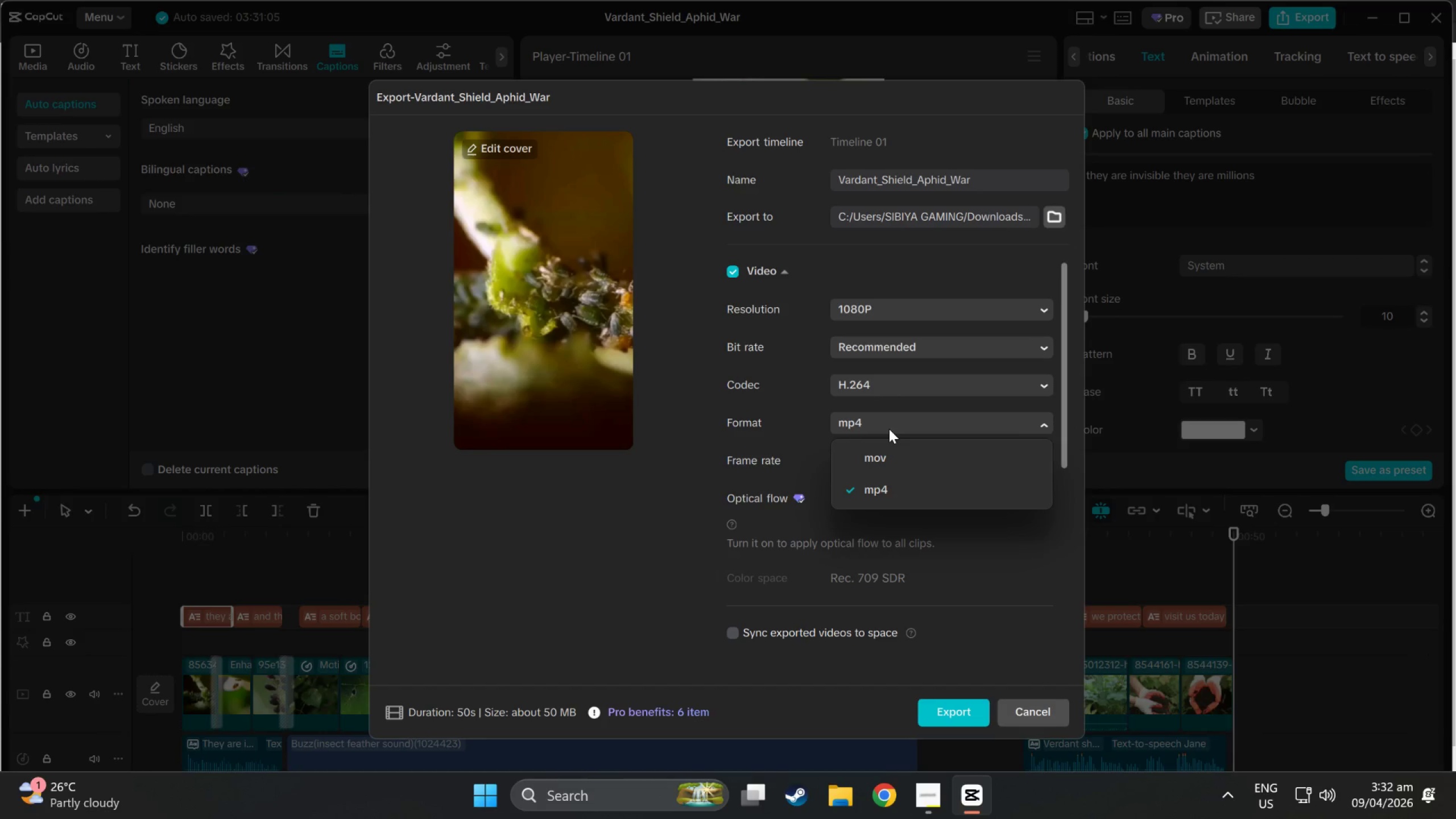 
left_click([889, 429])
 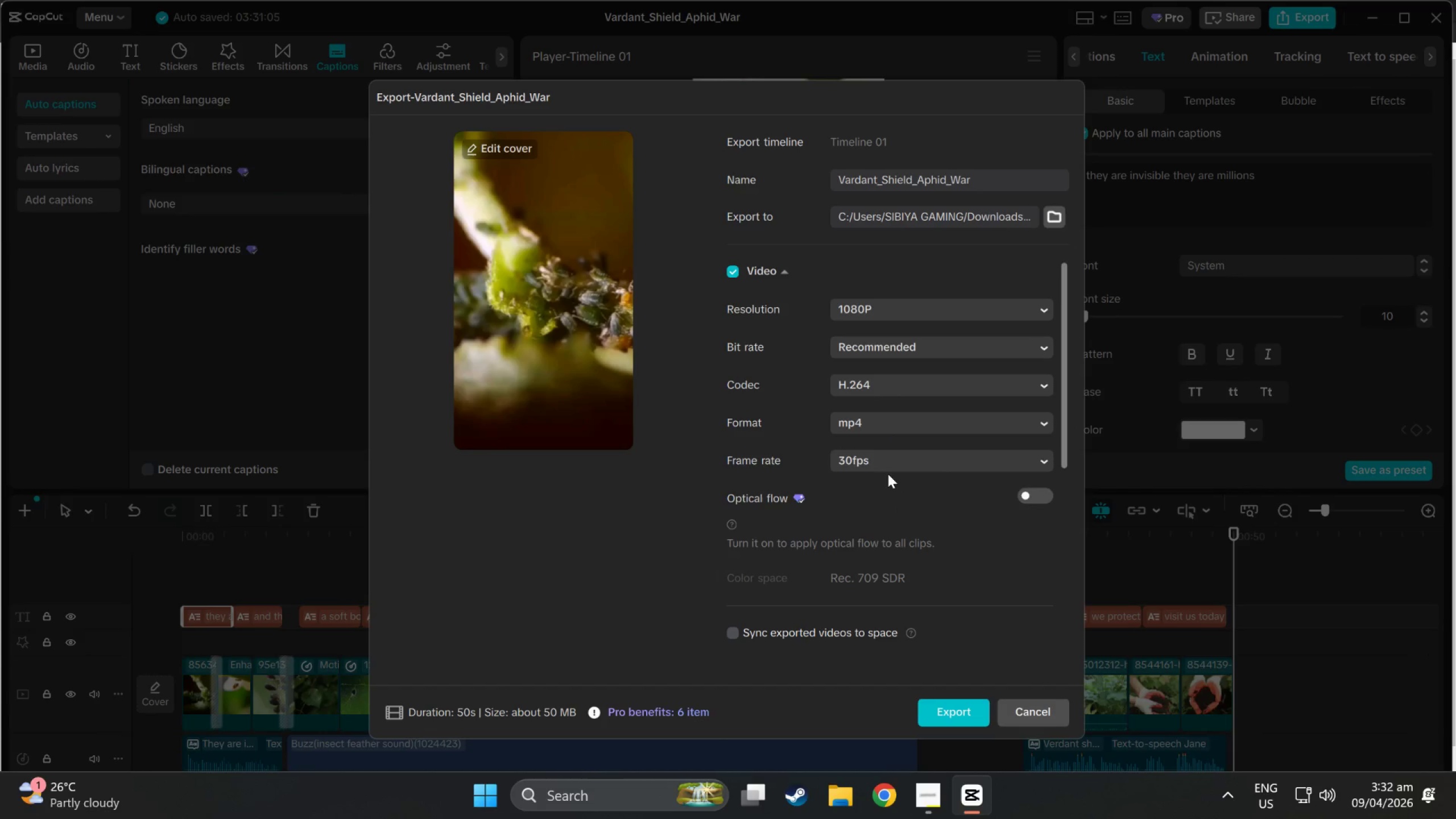 
left_click([887, 466])
 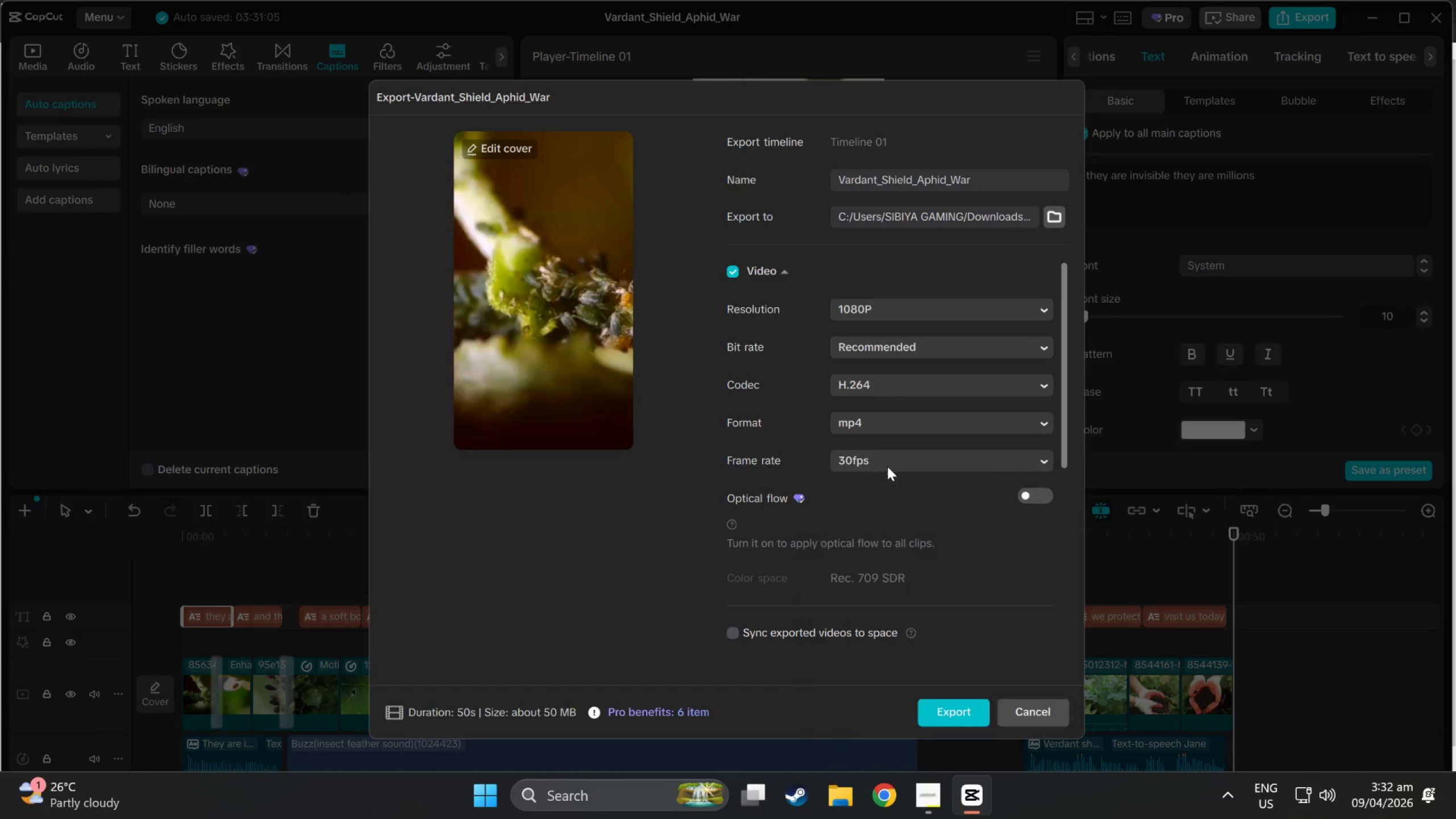 
double_click([887, 466])
 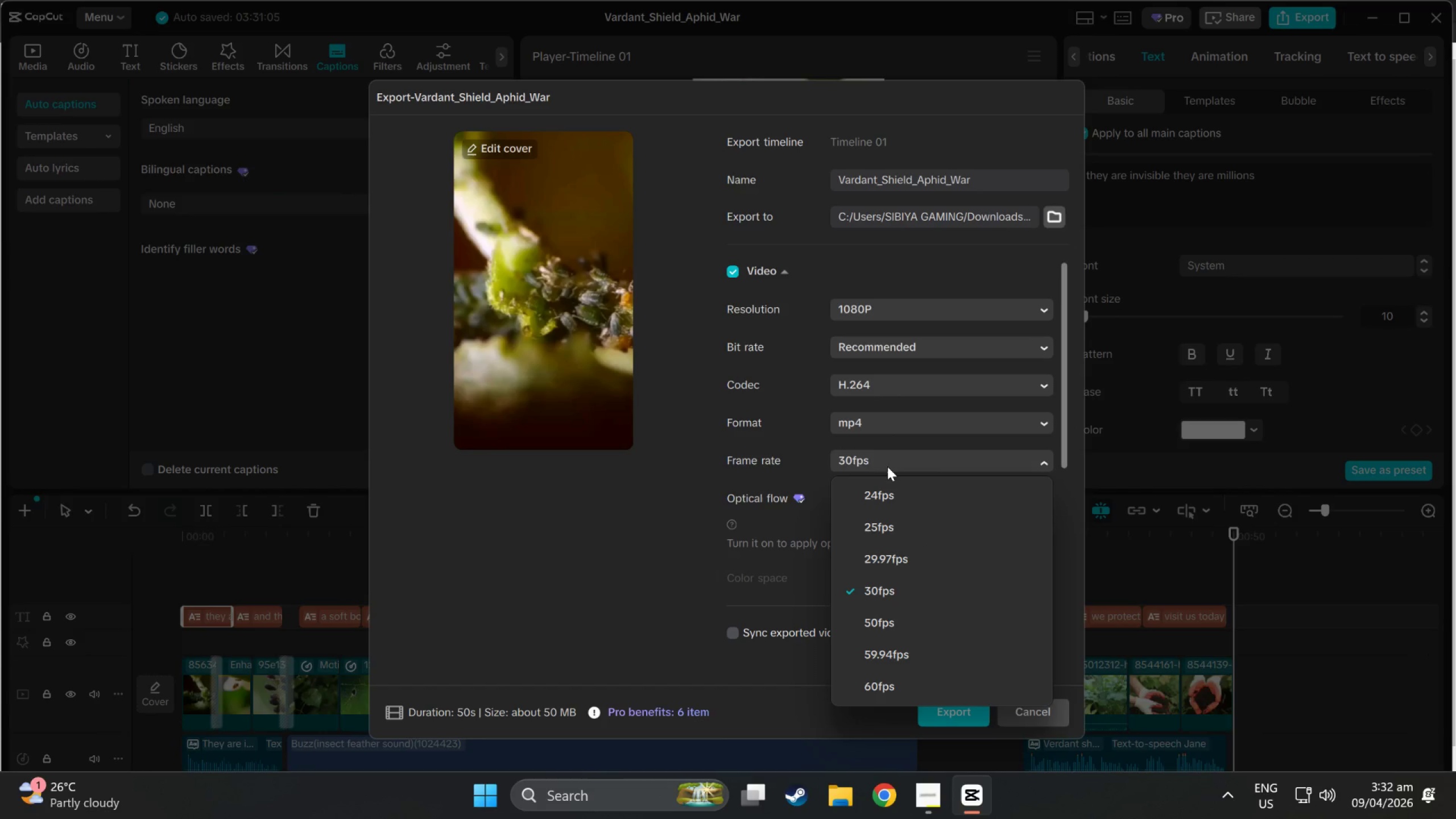 
left_click([887, 466])
 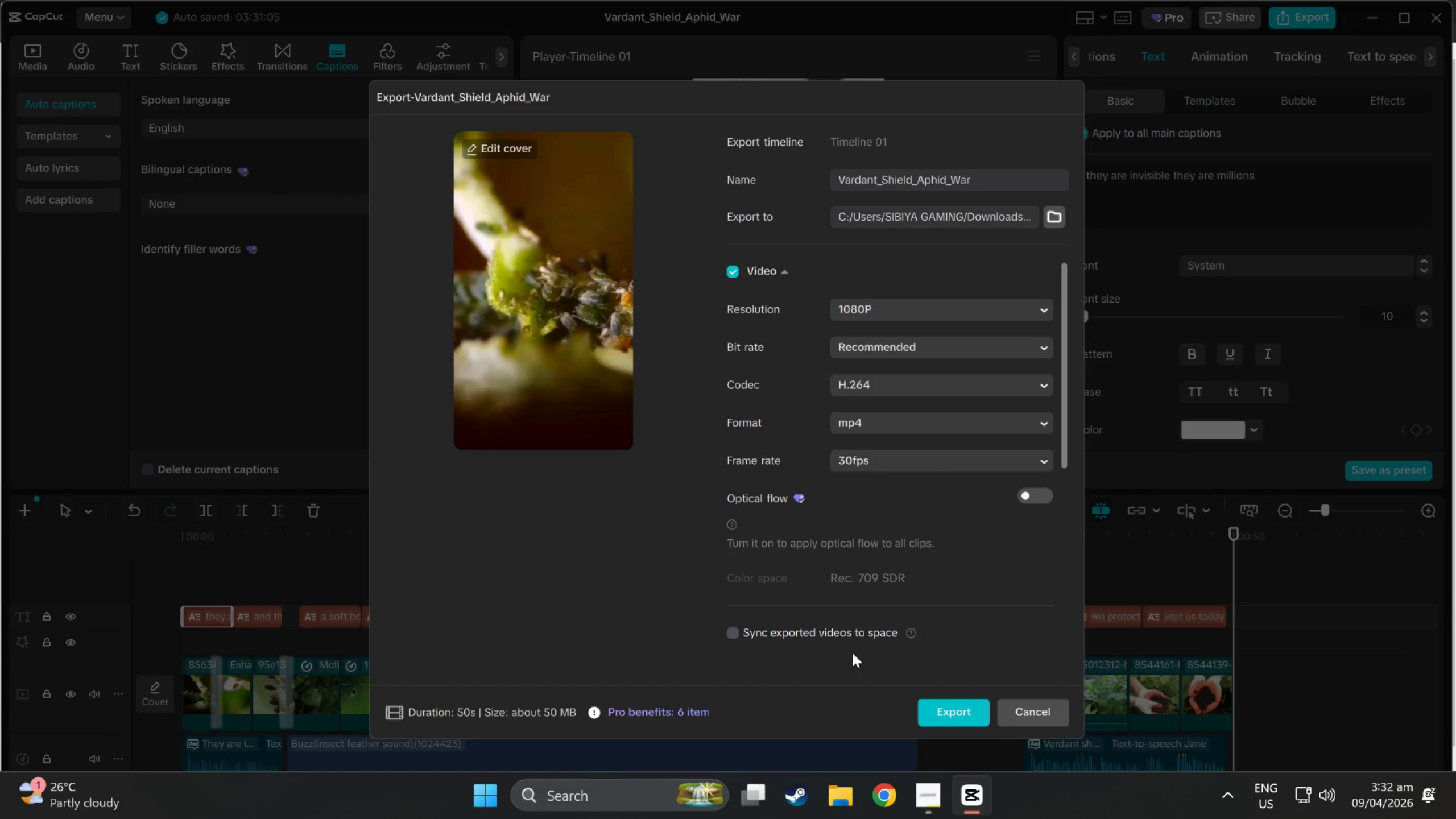 
mouse_move([913, 618])
 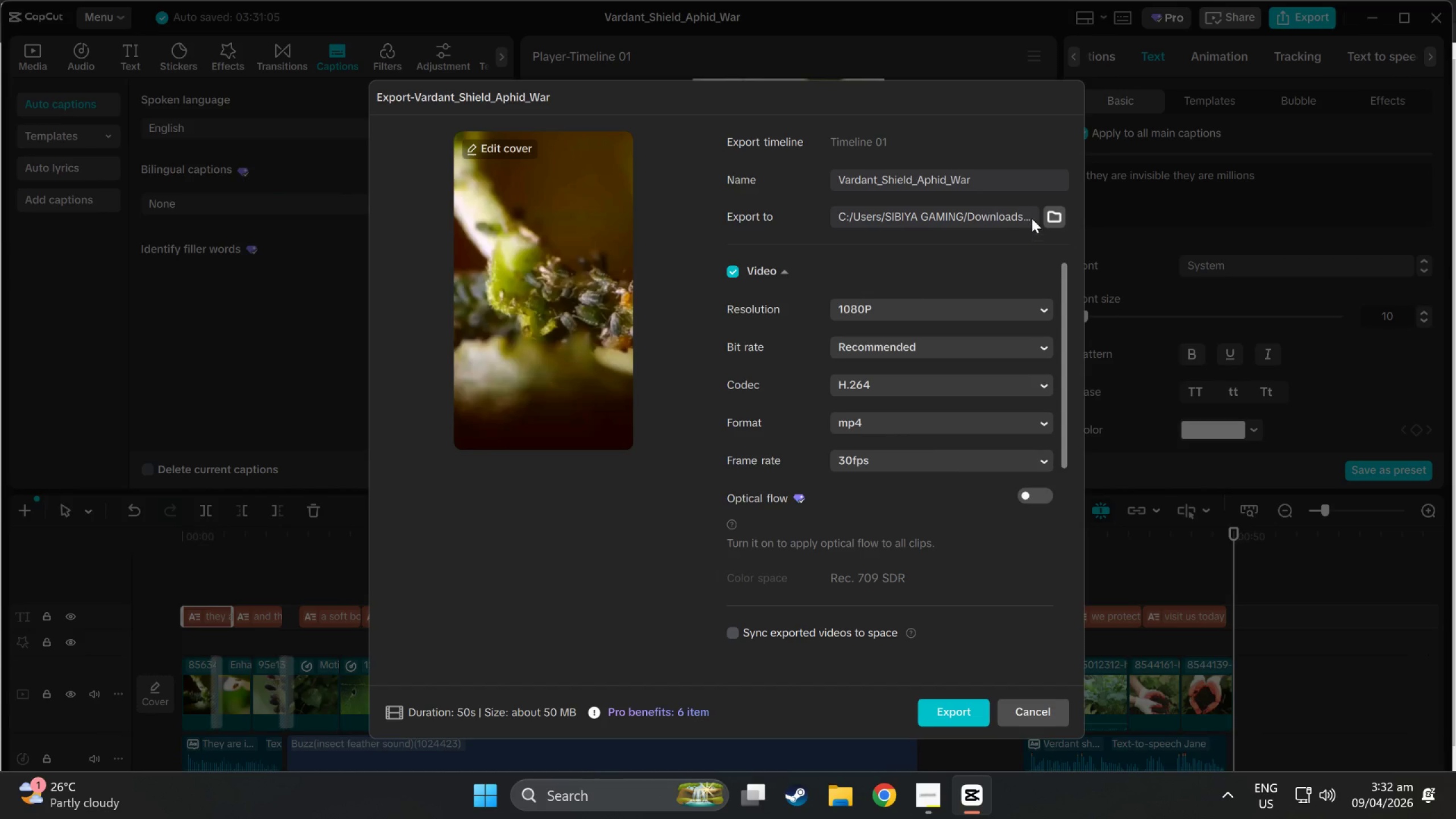 
wait(5.93)
 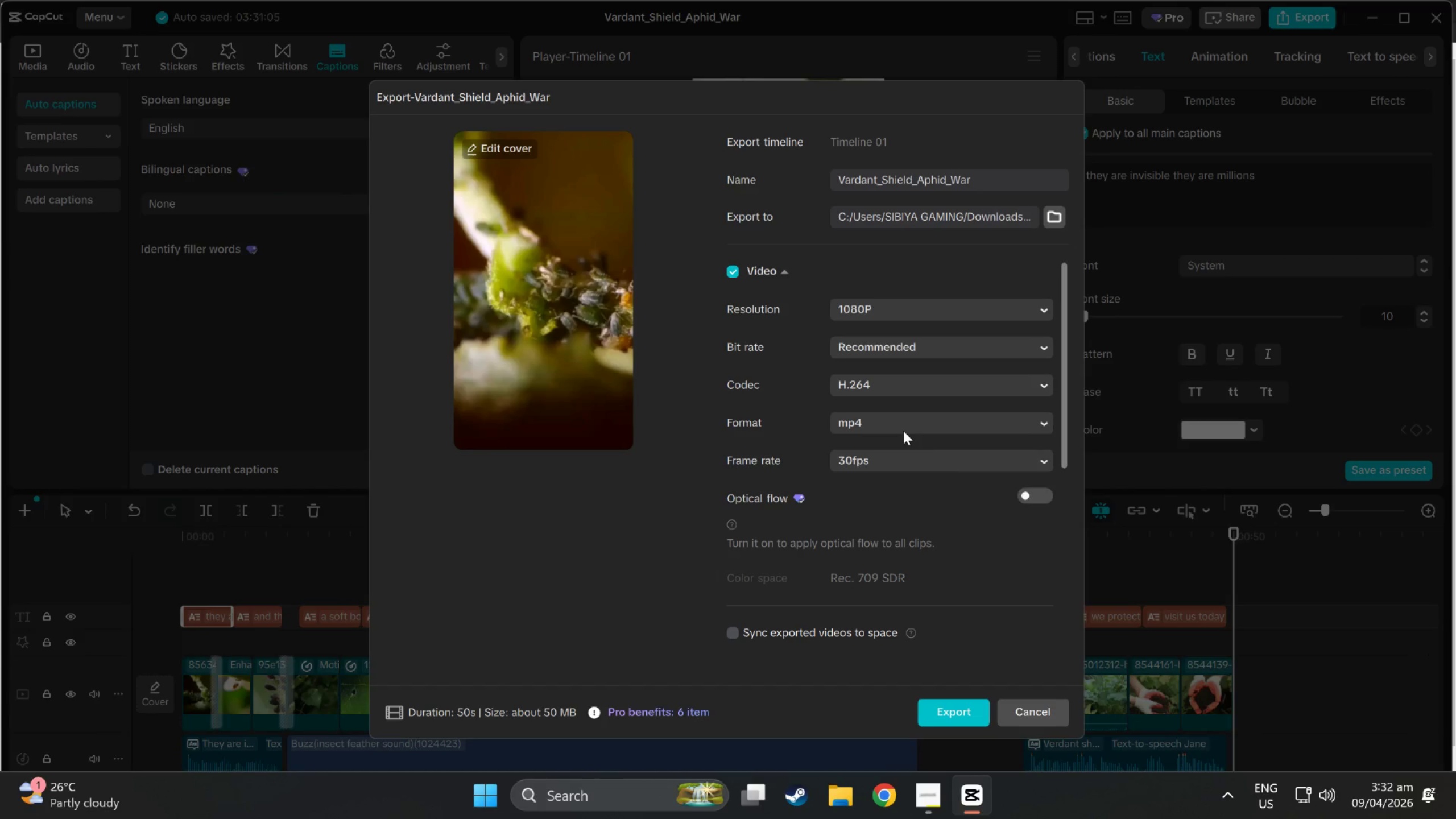 
double_click([936, 310])
 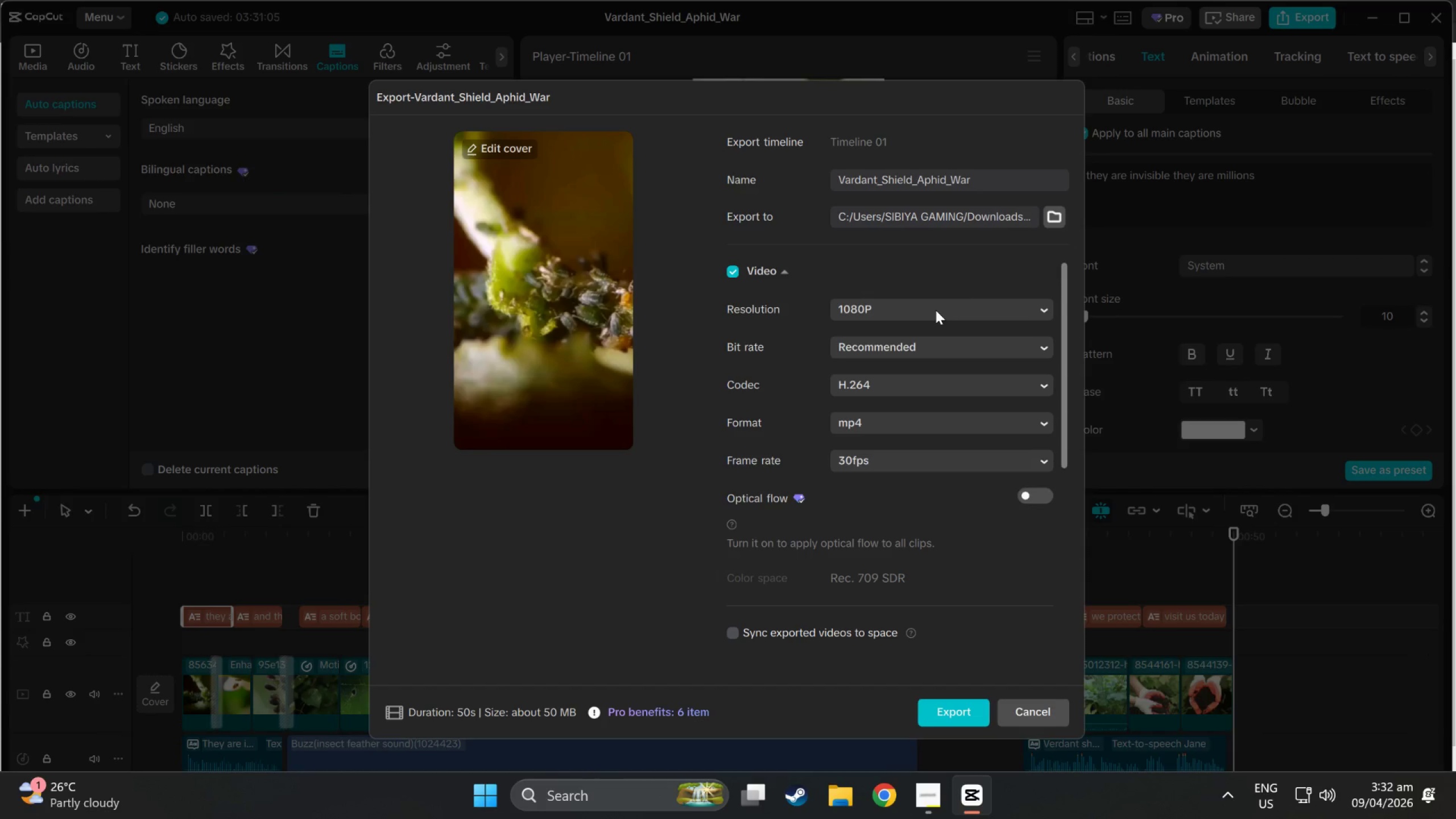 
triple_click([936, 310])
 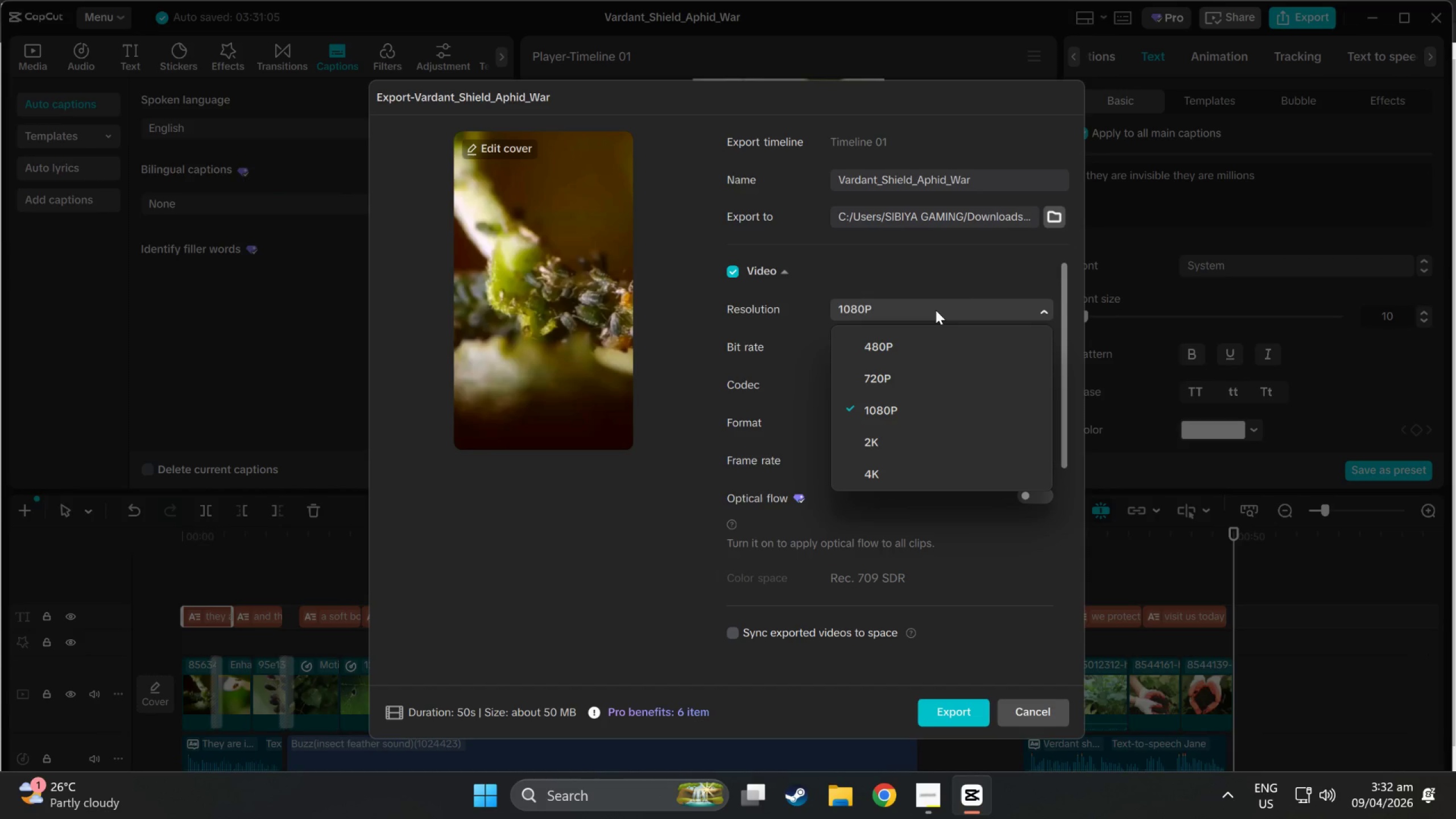 
left_click([936, 310])
 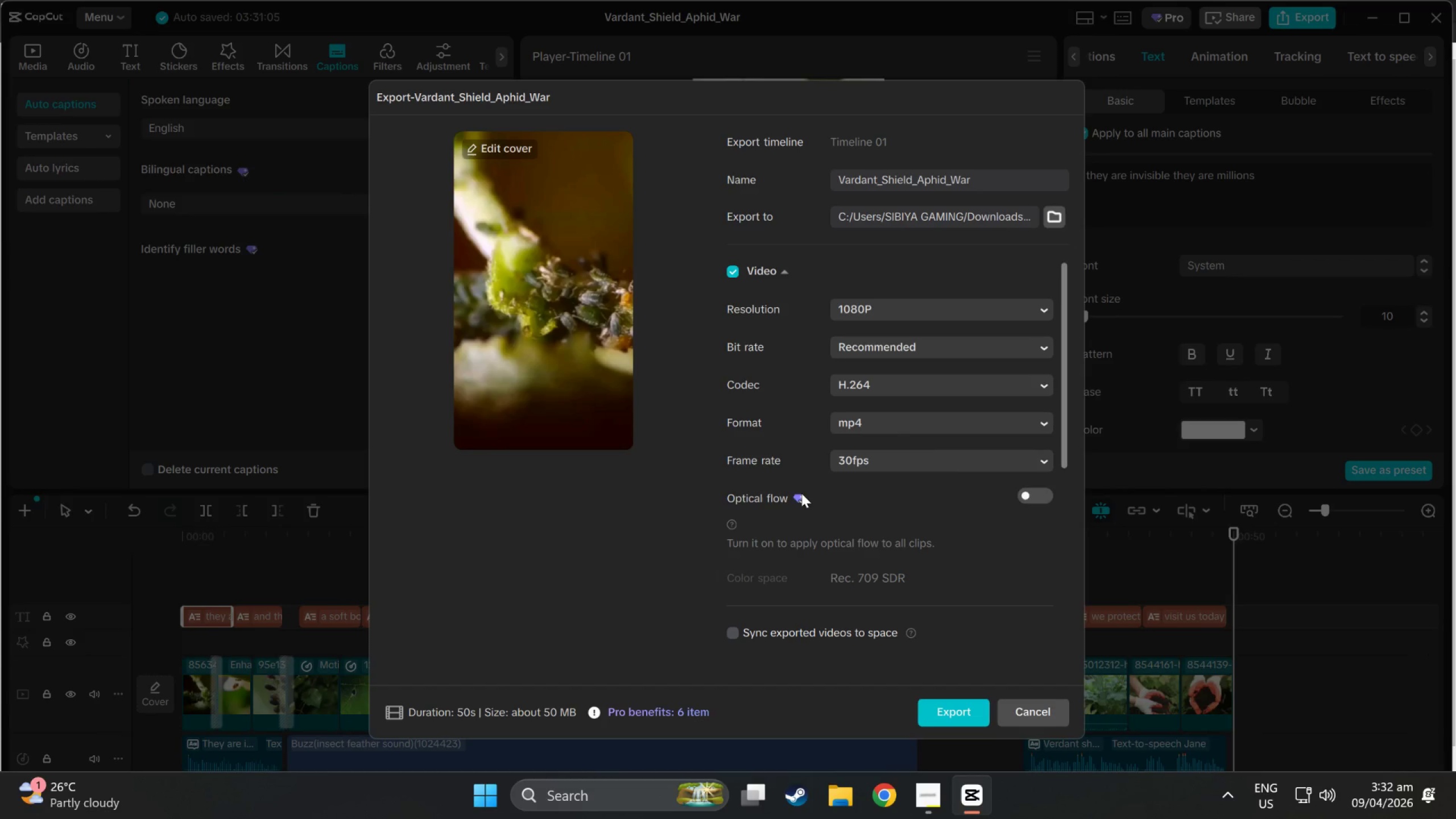 
mouse_move([741, 519])
 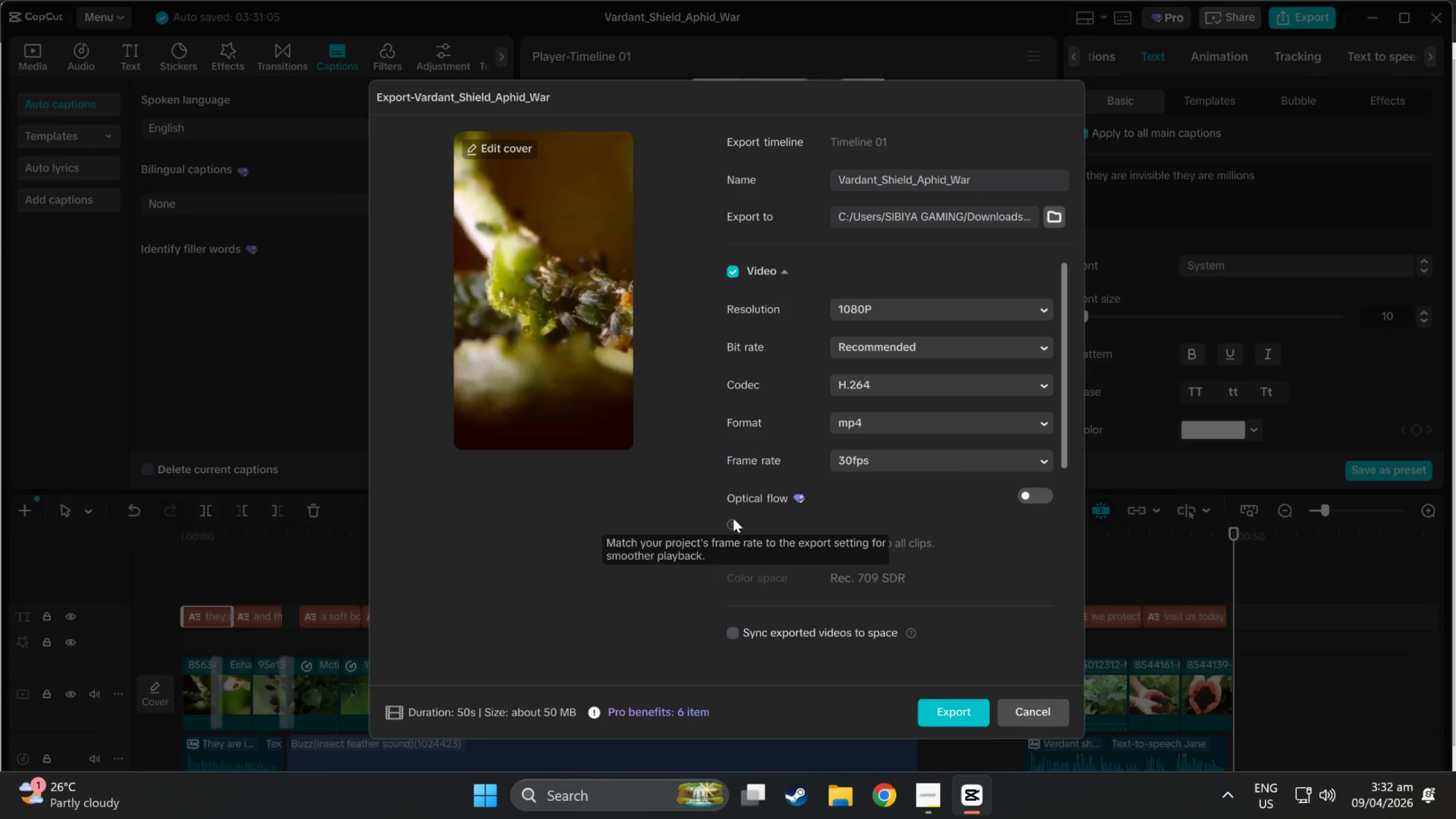 
wait(7.65)
 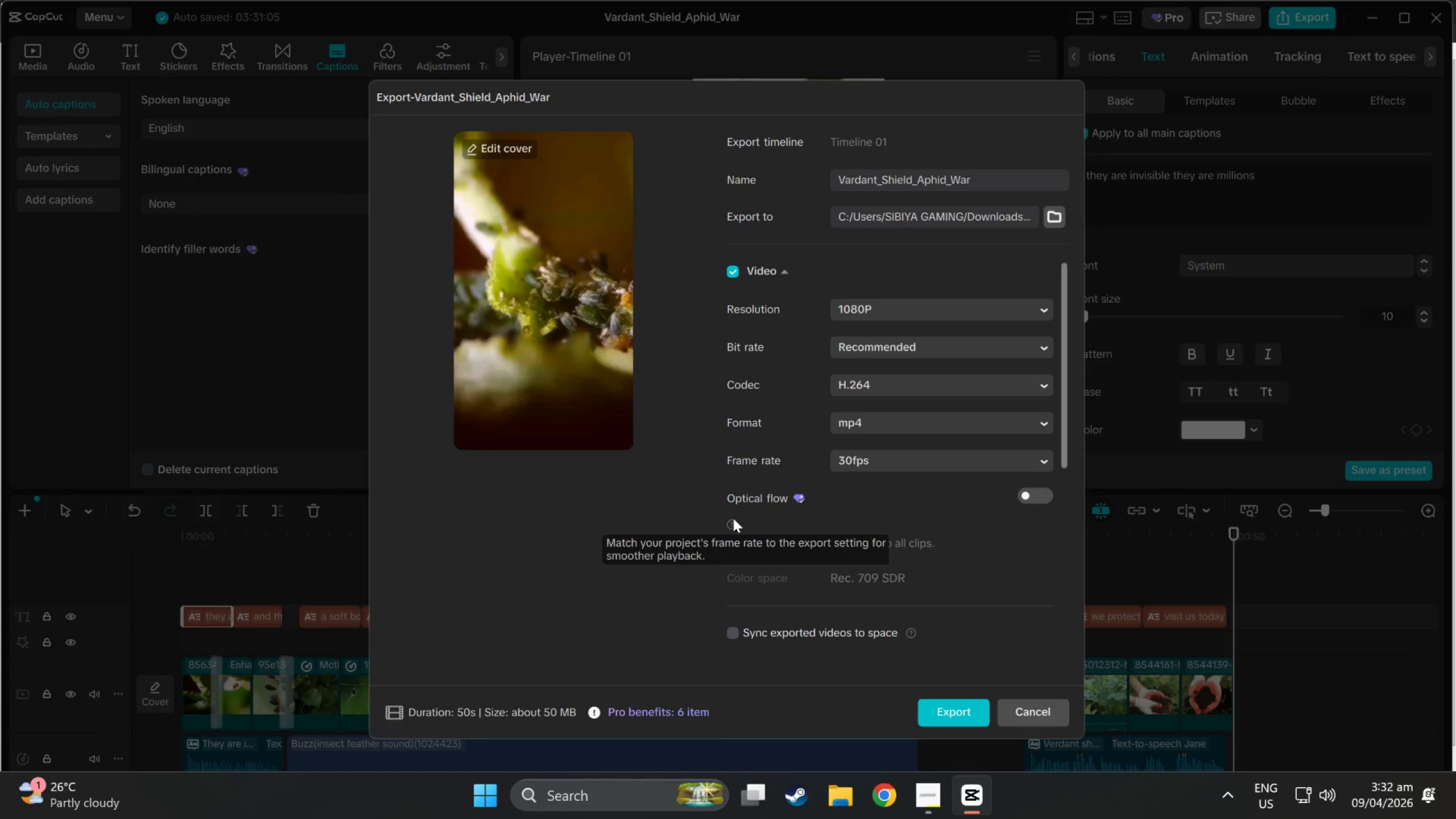 
mouse_move([749, 544])
 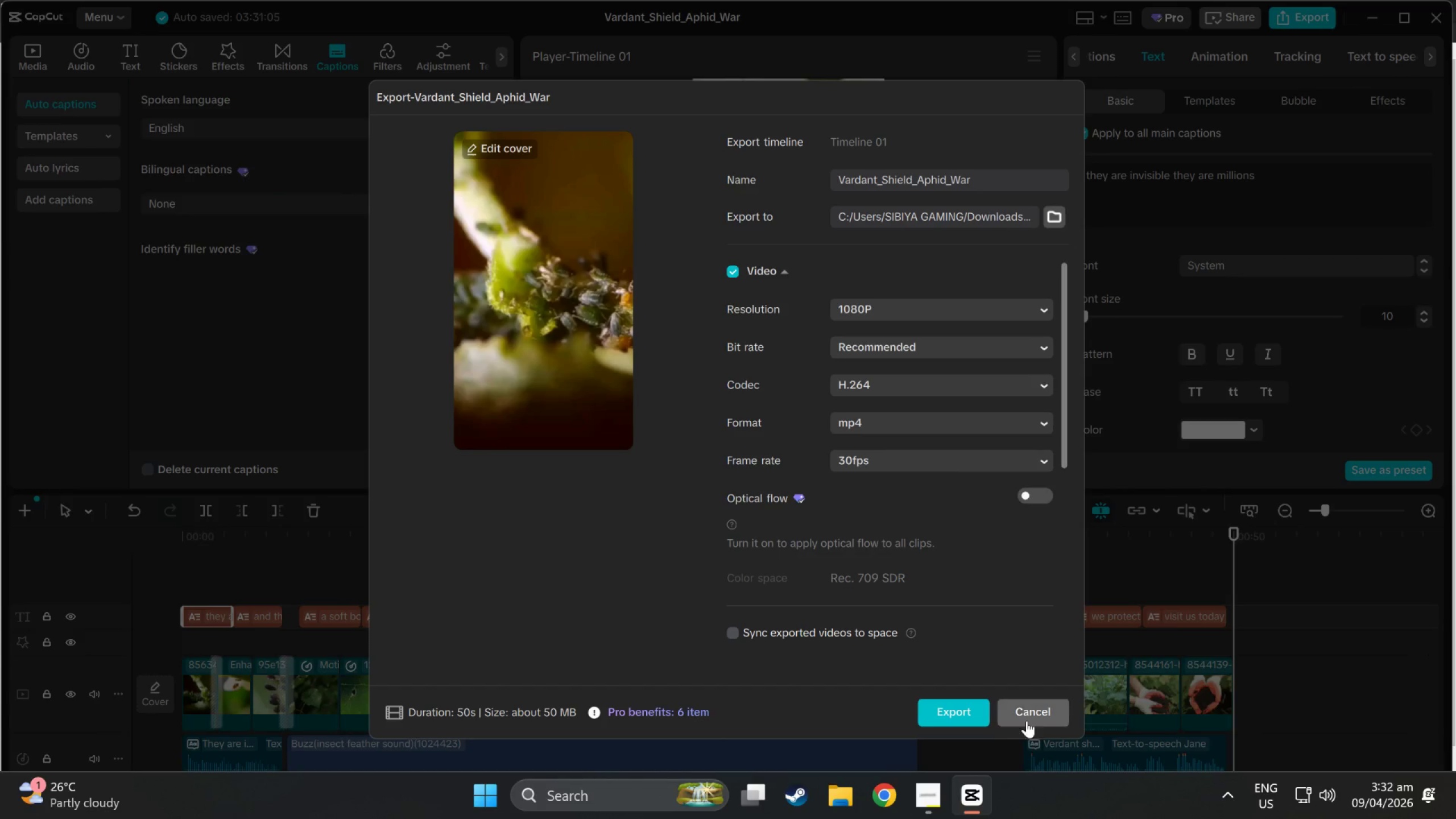 
left_click([1029, 719])
 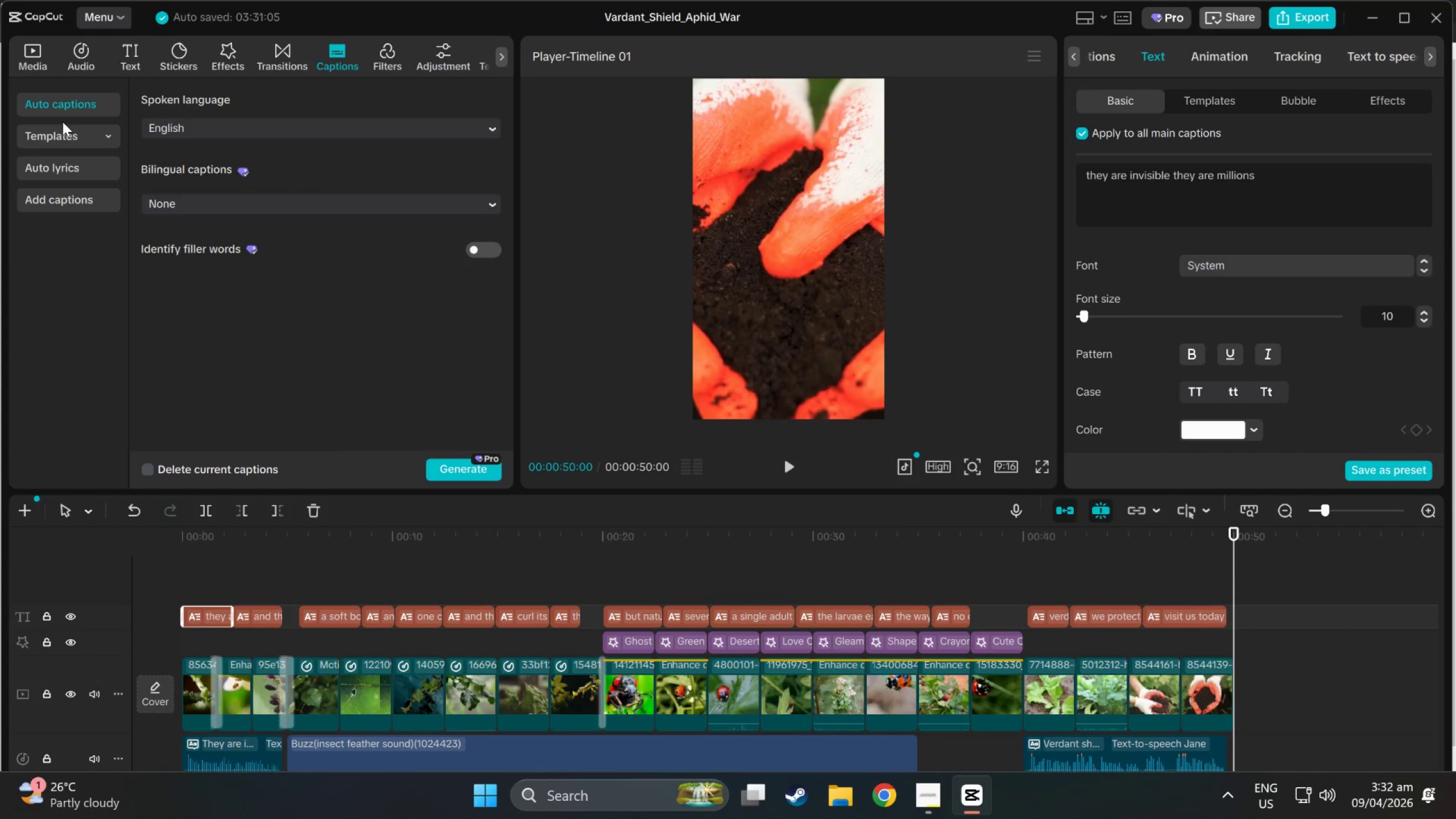 
left_click([110, 135])
 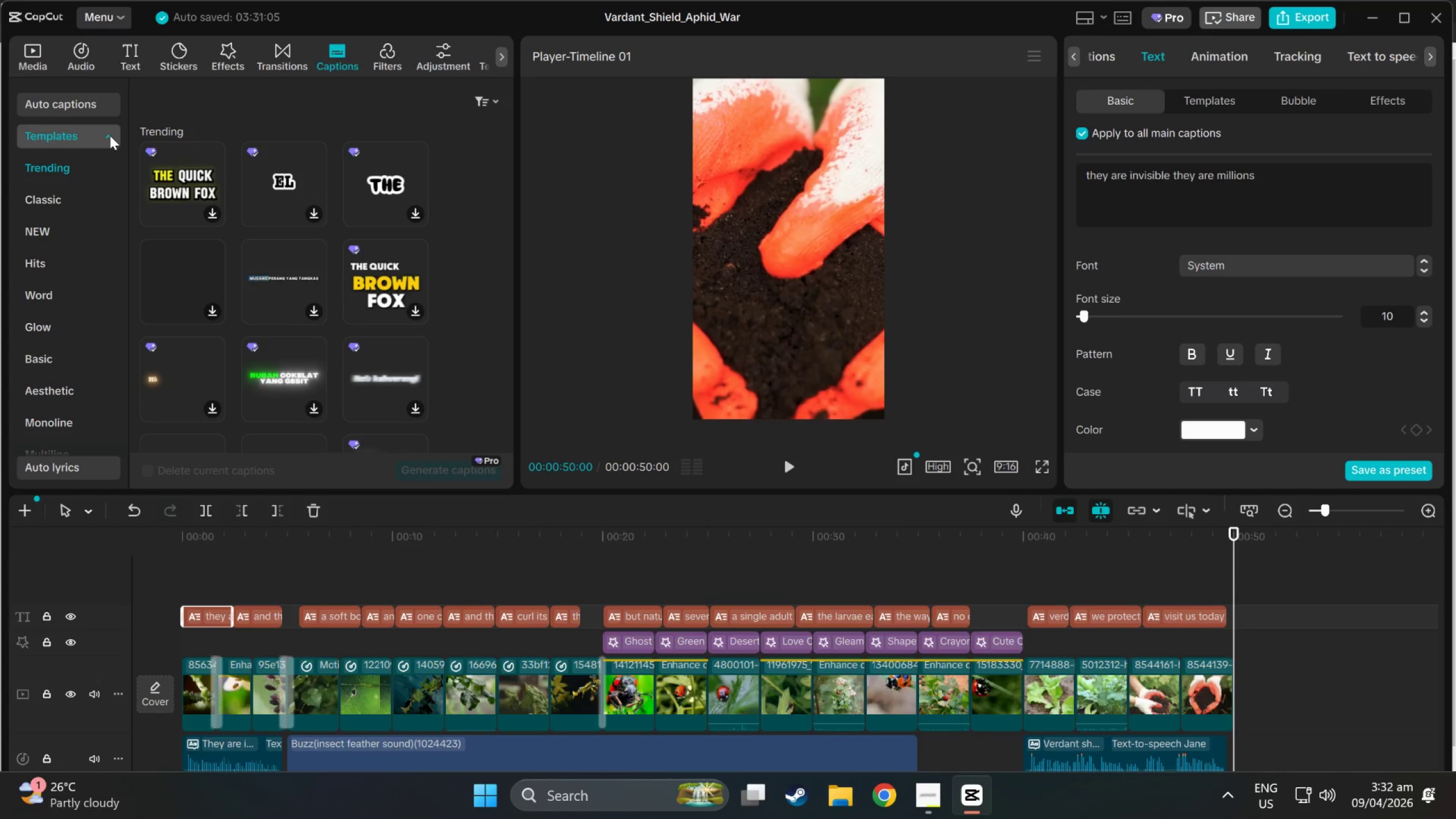 
left_click([110, 135])
 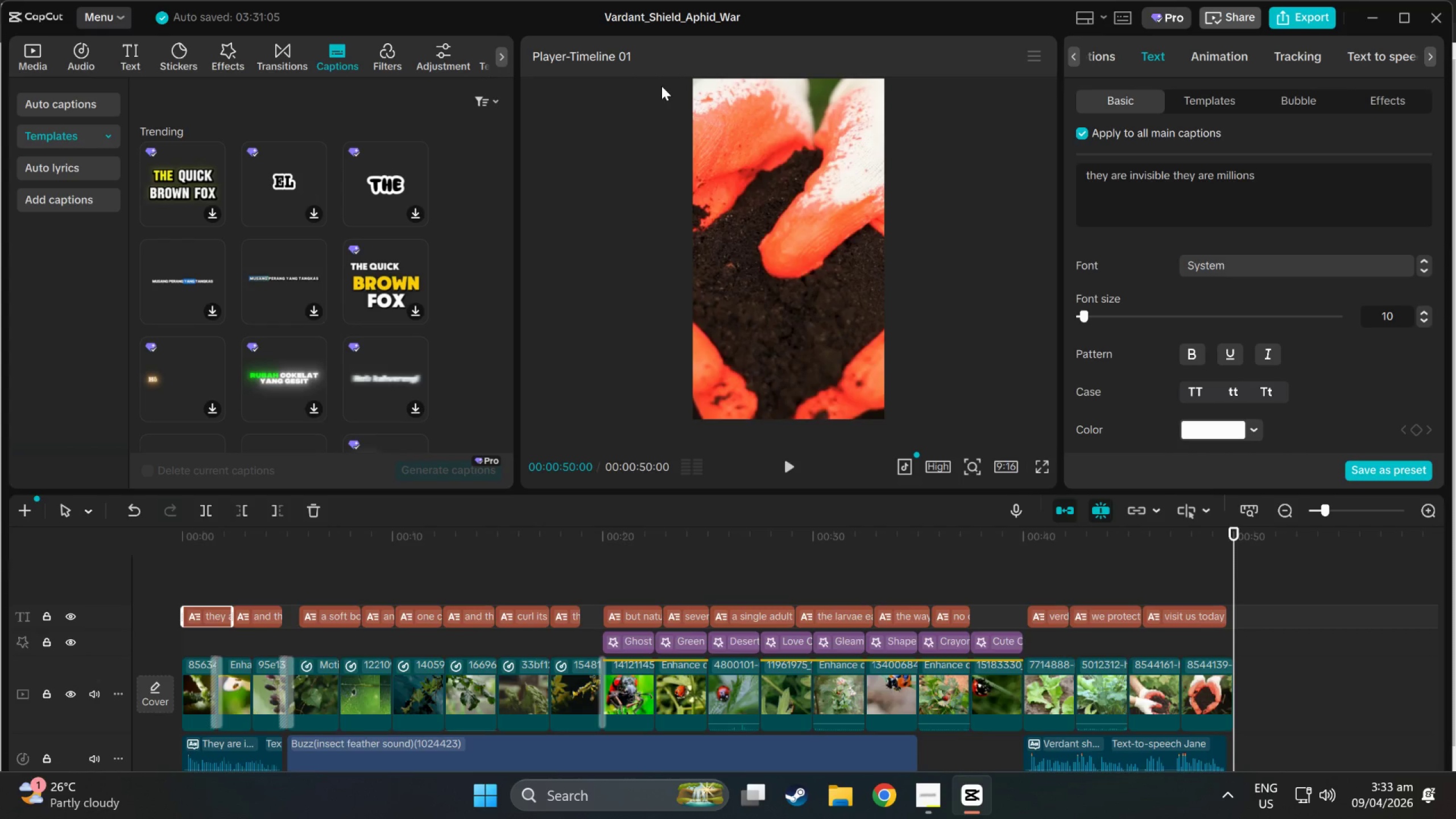 
wait(47.78)
 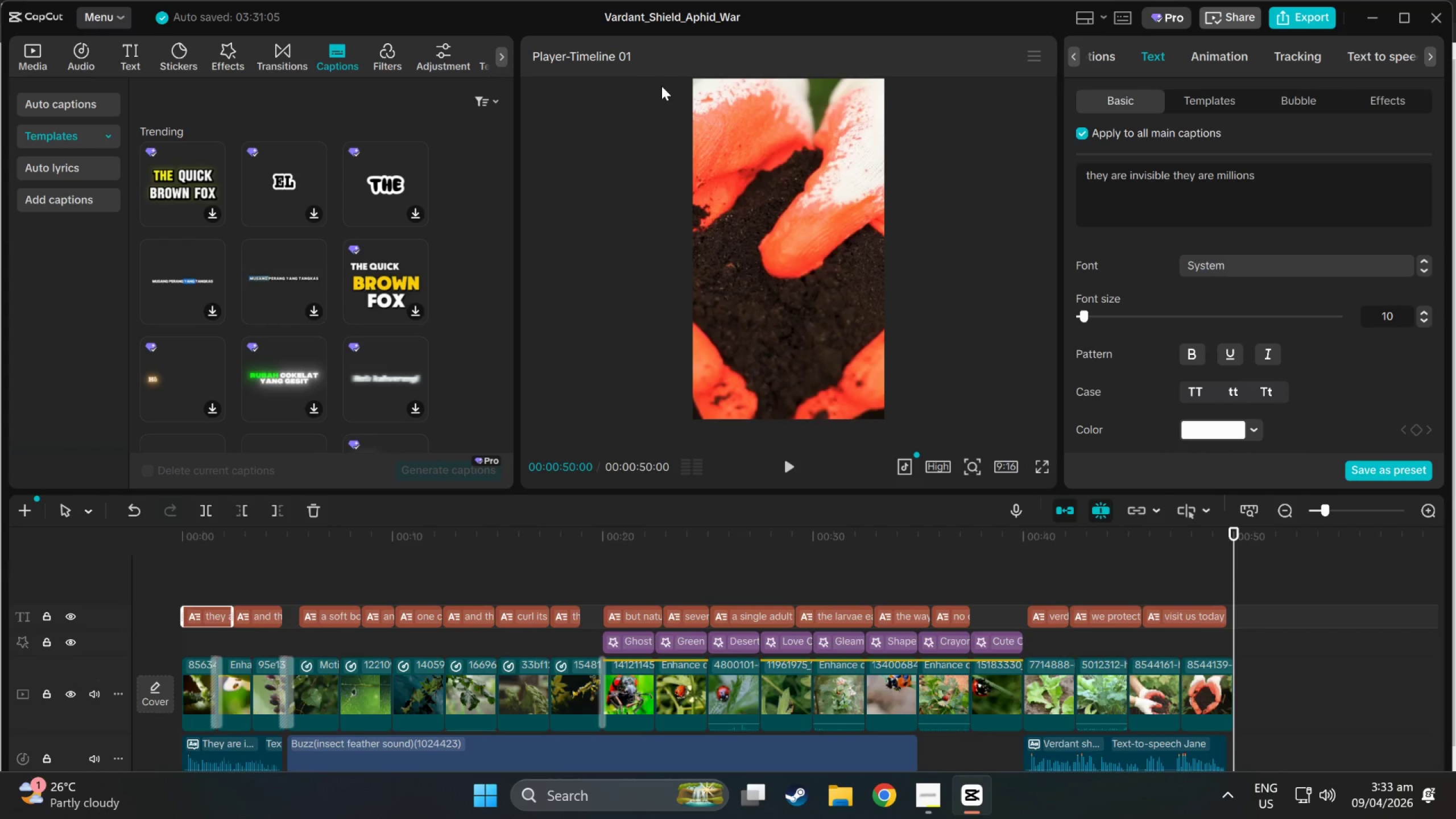 
left_click([1237, 267])
 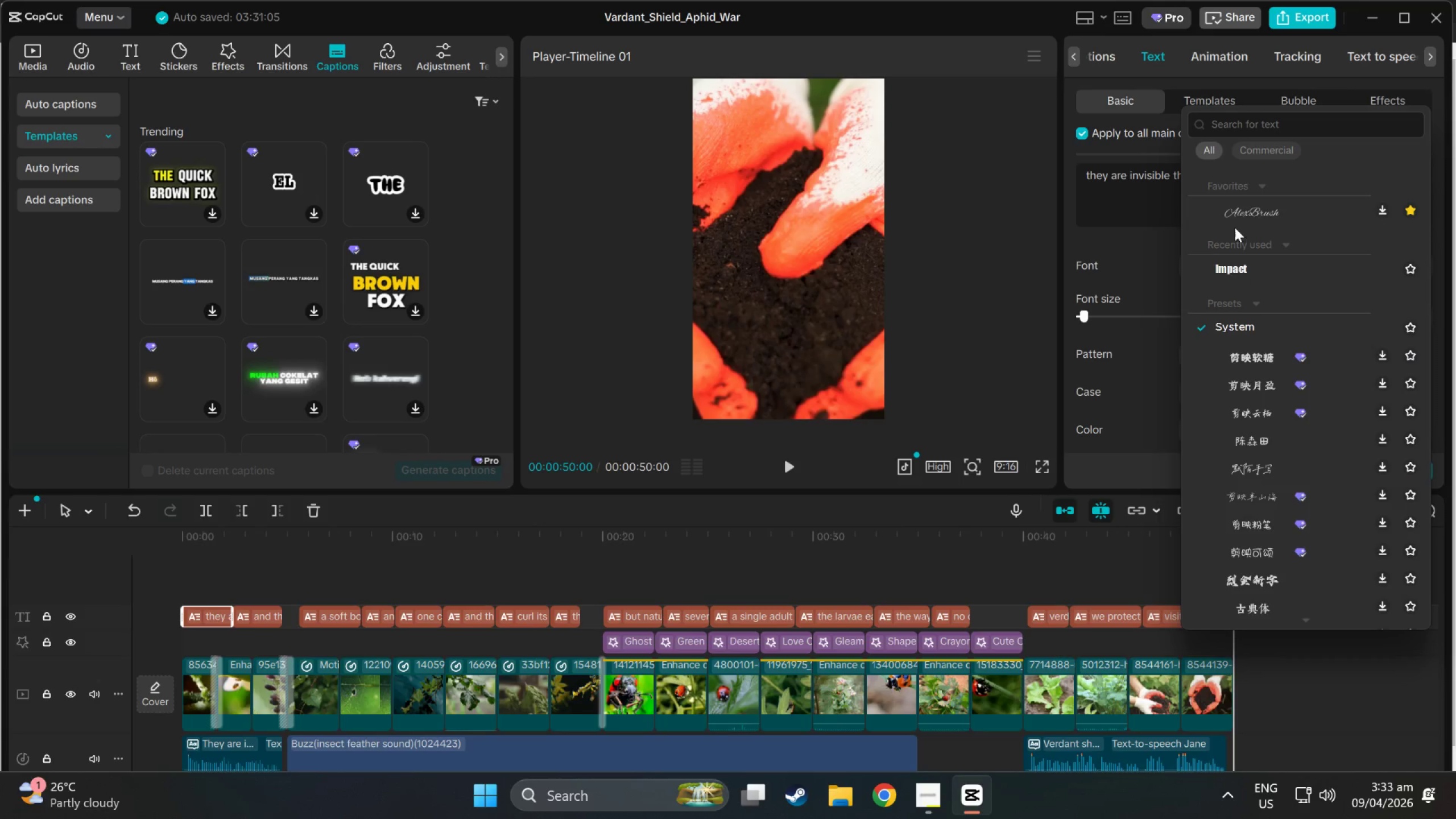 
left_click([1235, 129])
 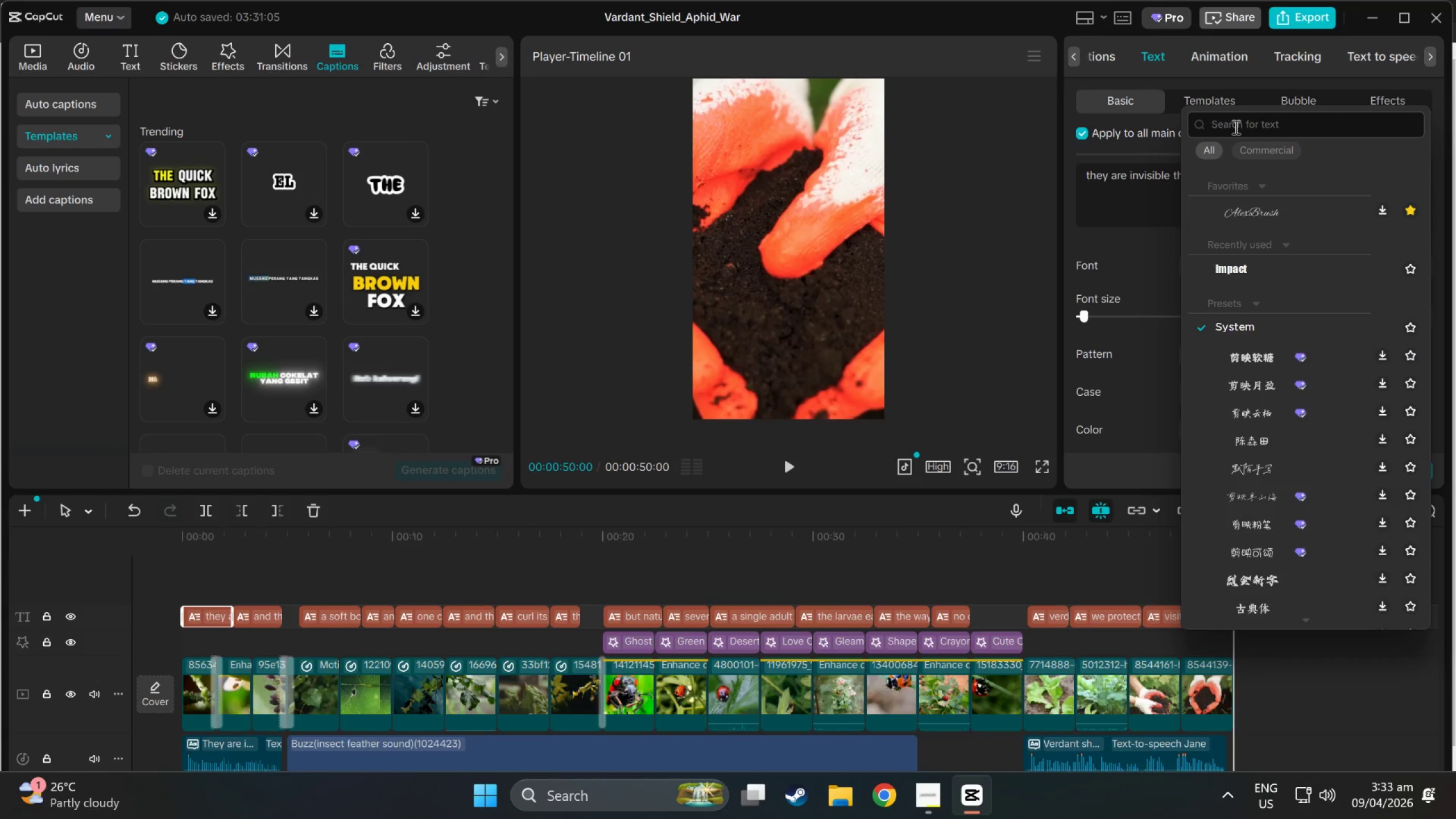 
type(bold san)
 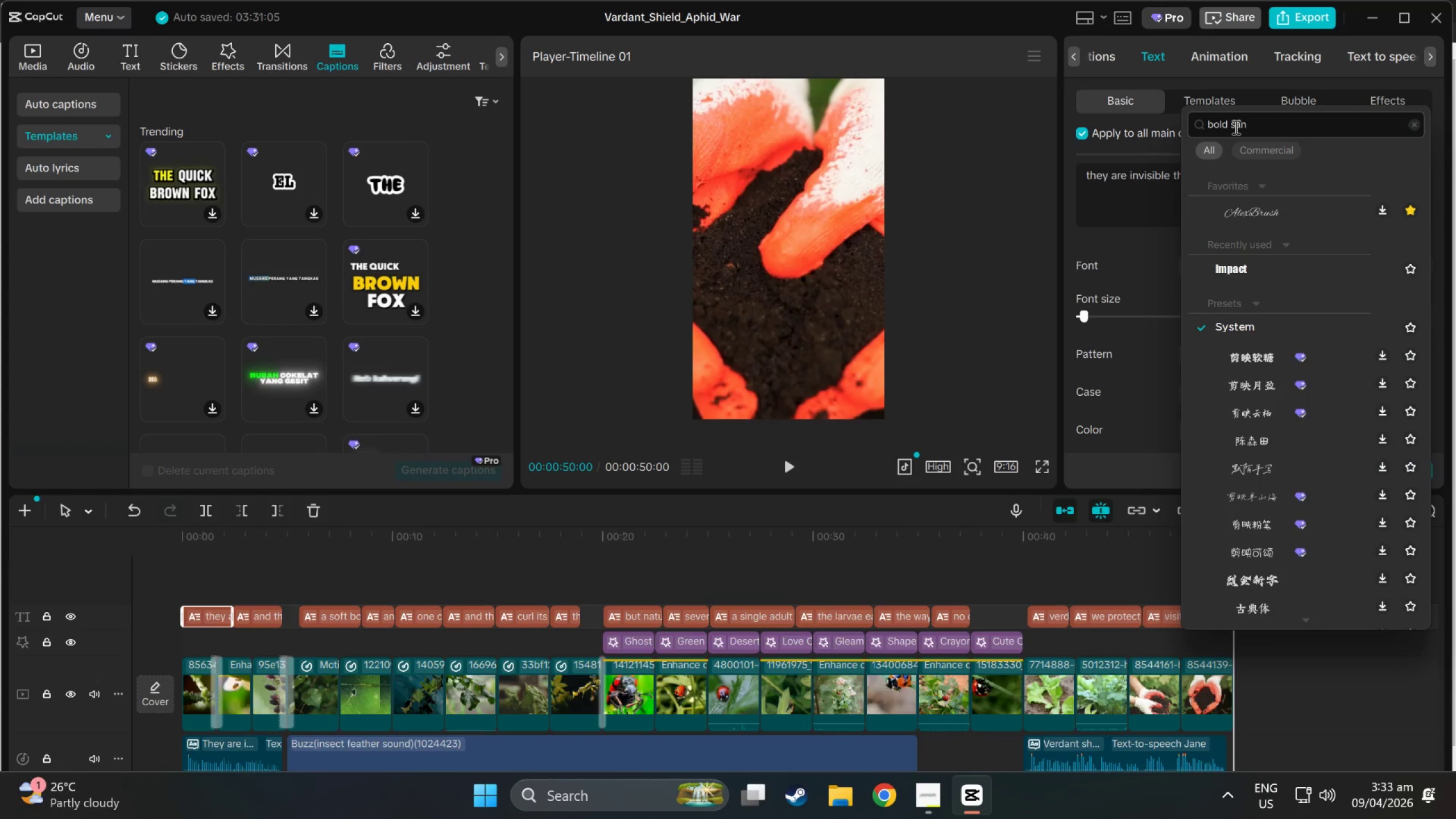 
key(Enter)
 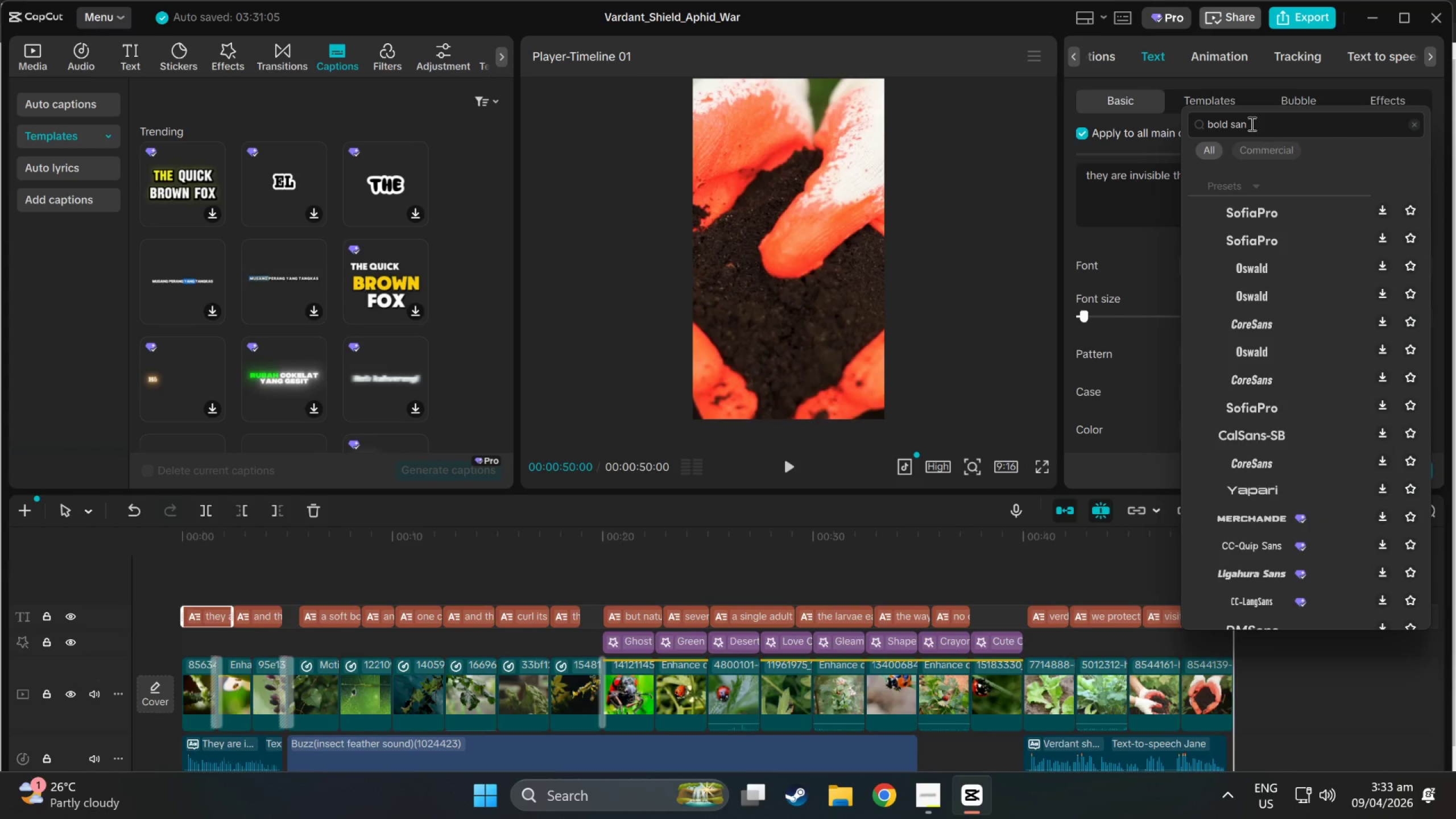 
scroll: coordinate [1283, 379], scroll_direction: up, amount: 8.0
 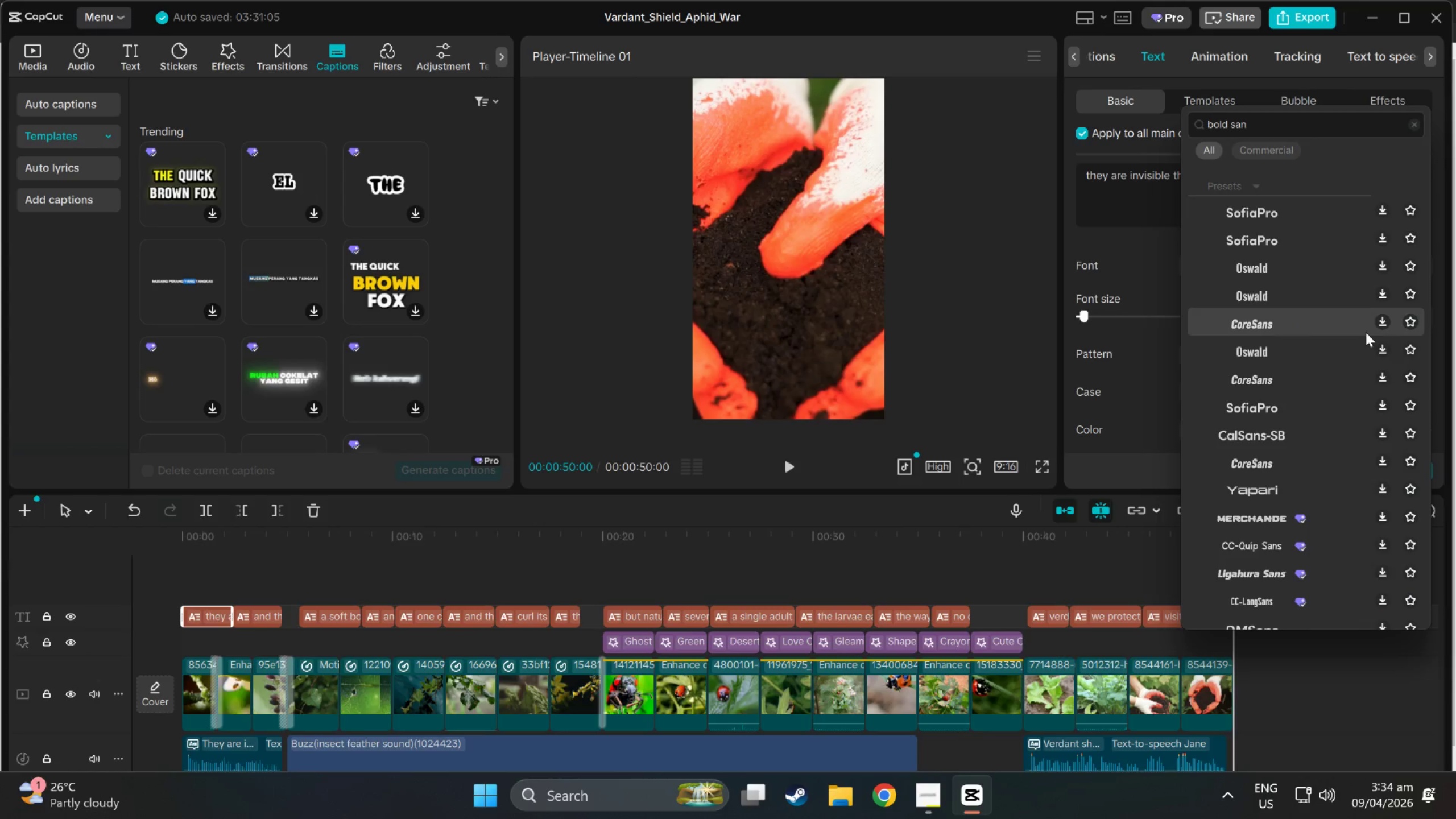 
wait(10.96)
 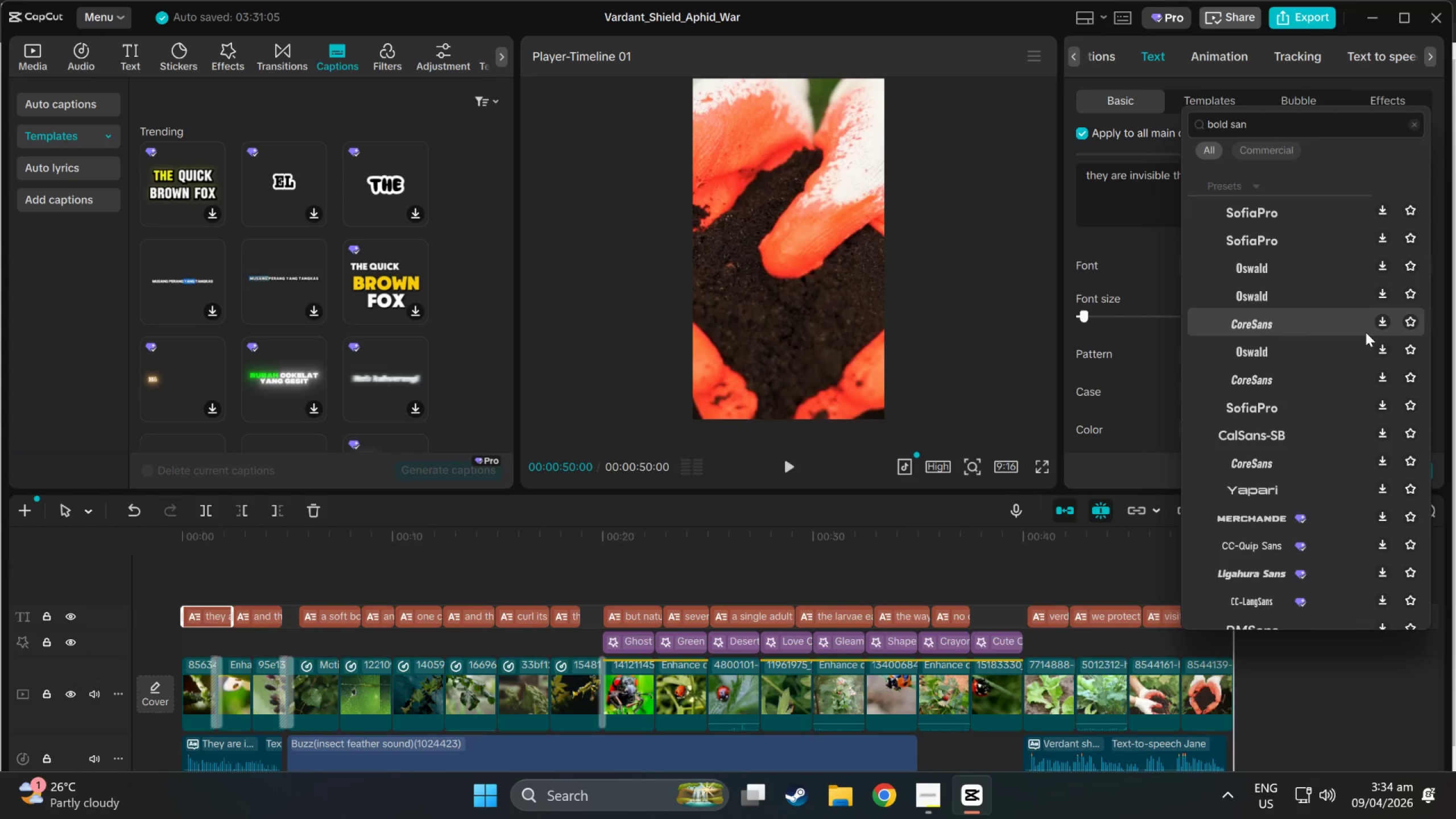 
left_click_drag(start_coordinate=[1288, 121], to_coordinate=[1125, 119])
 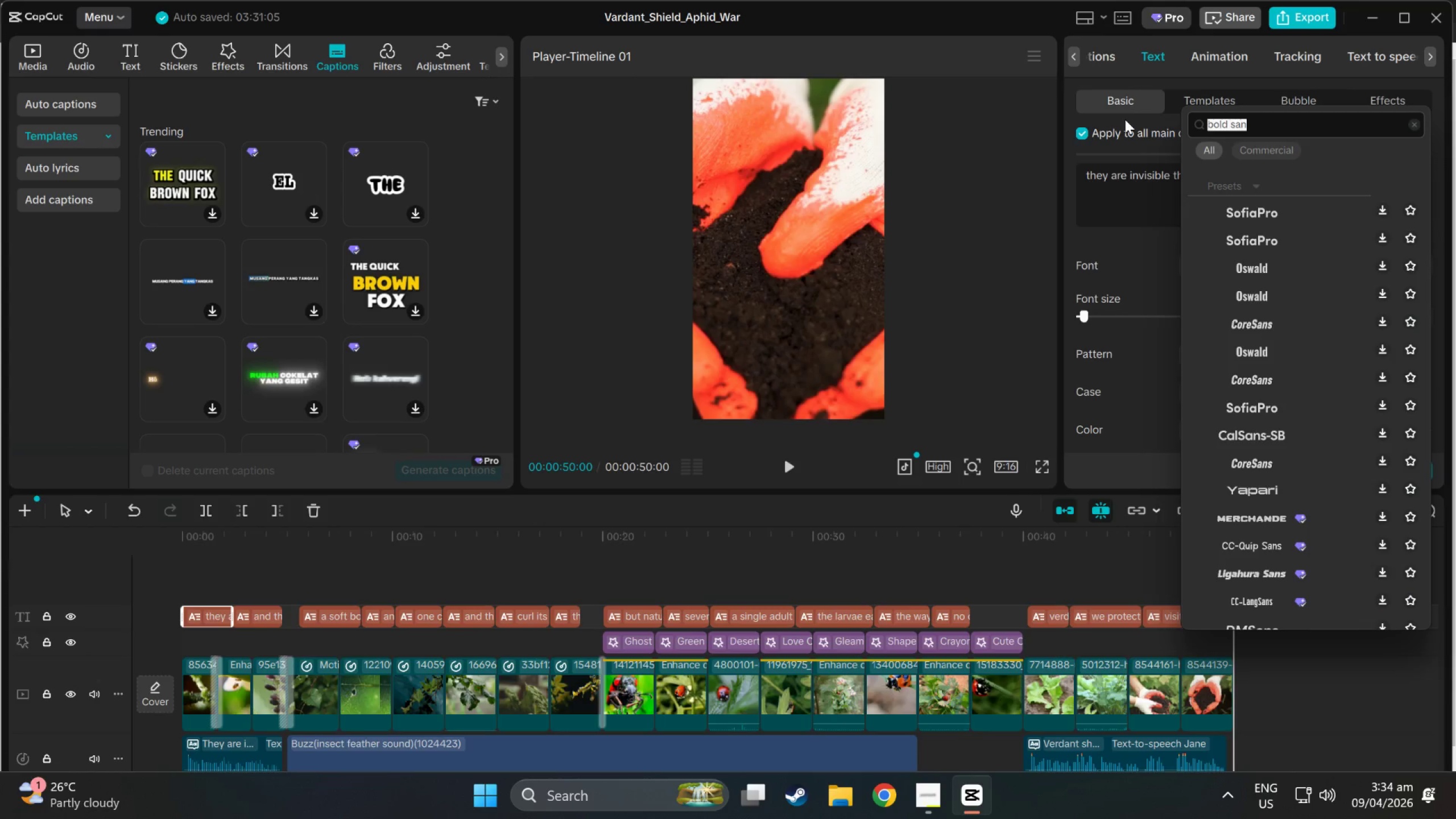 
type(impact)
 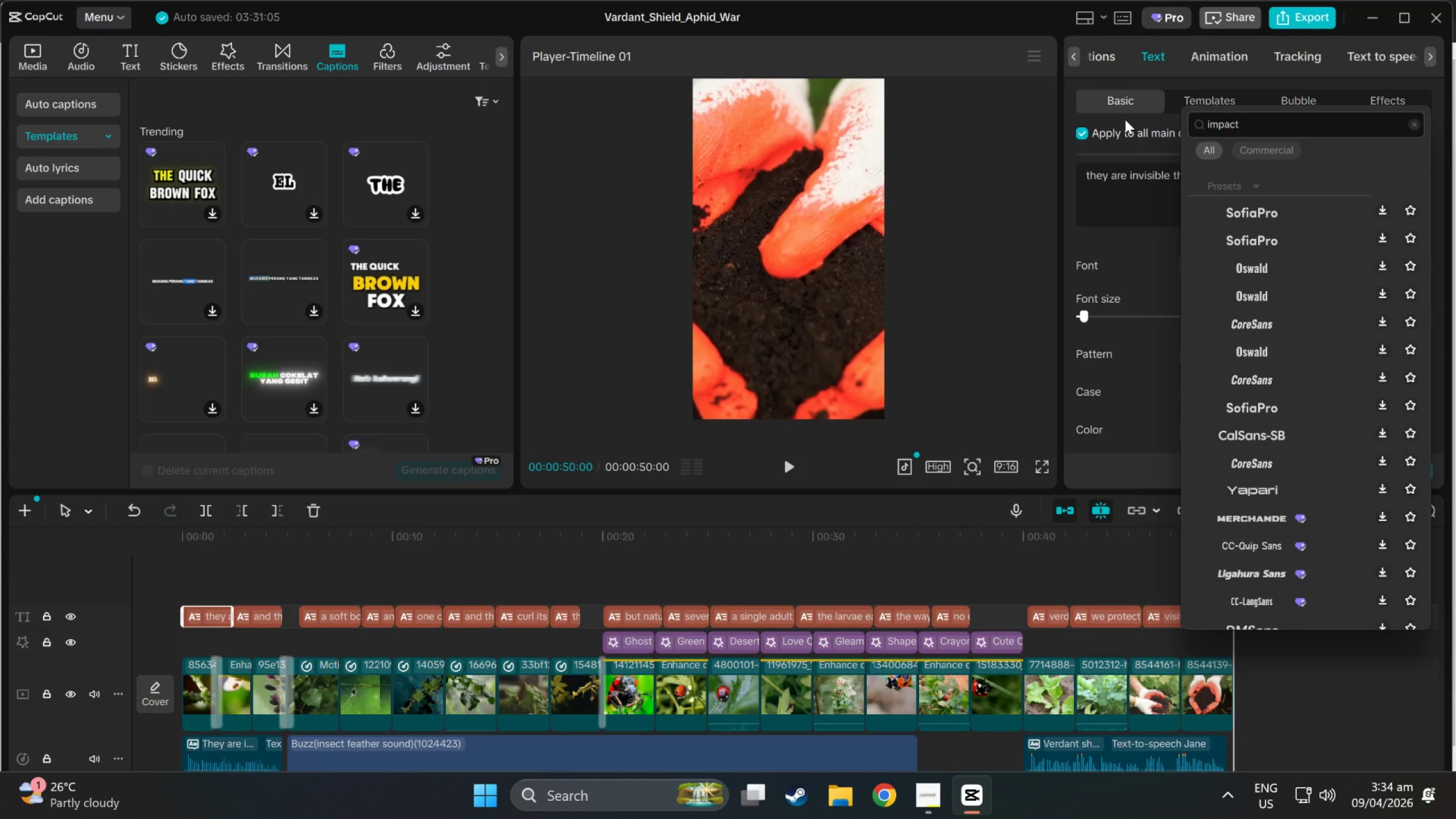 
key(Enter)
 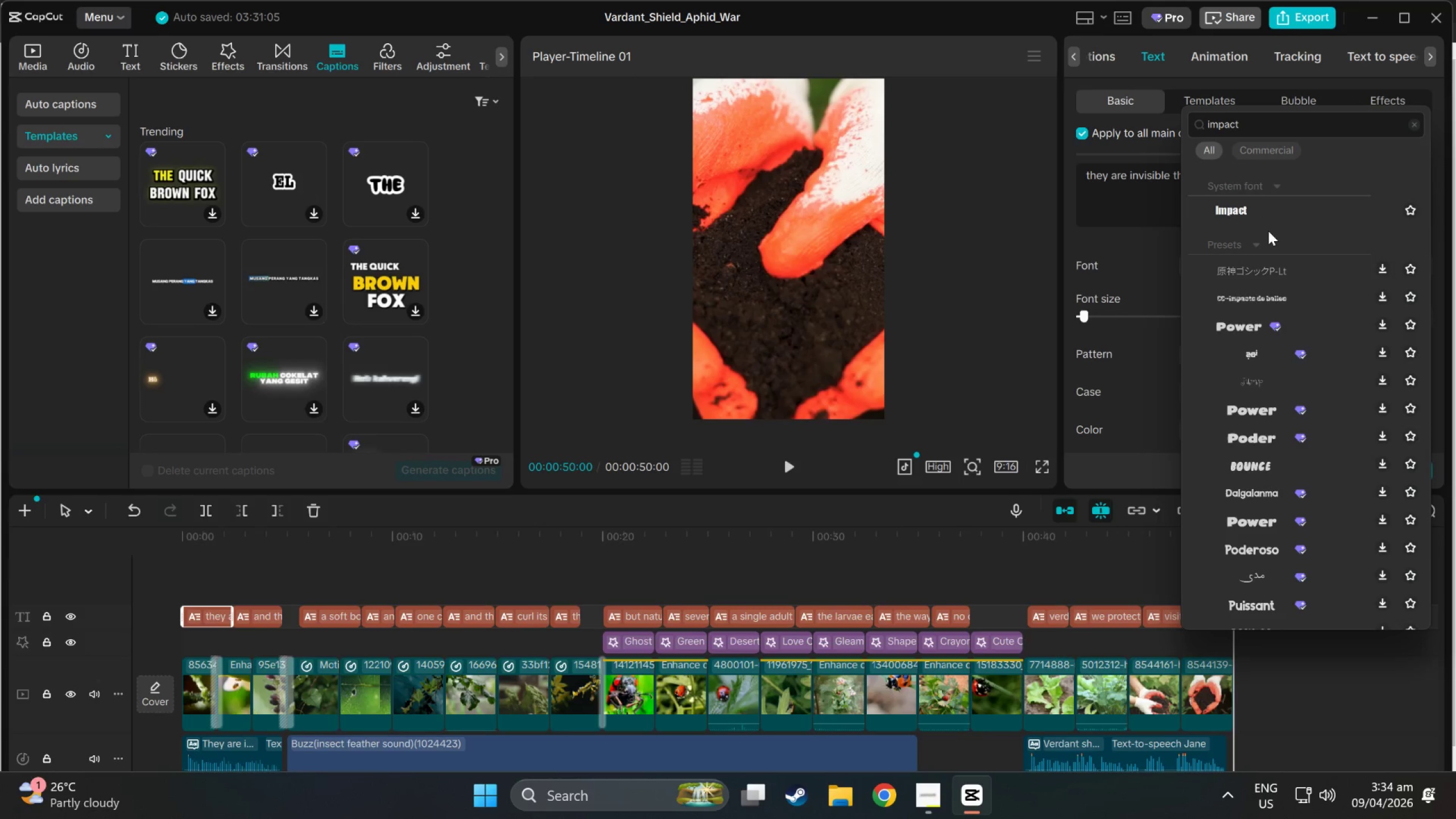 
left_click([1237, 202])
 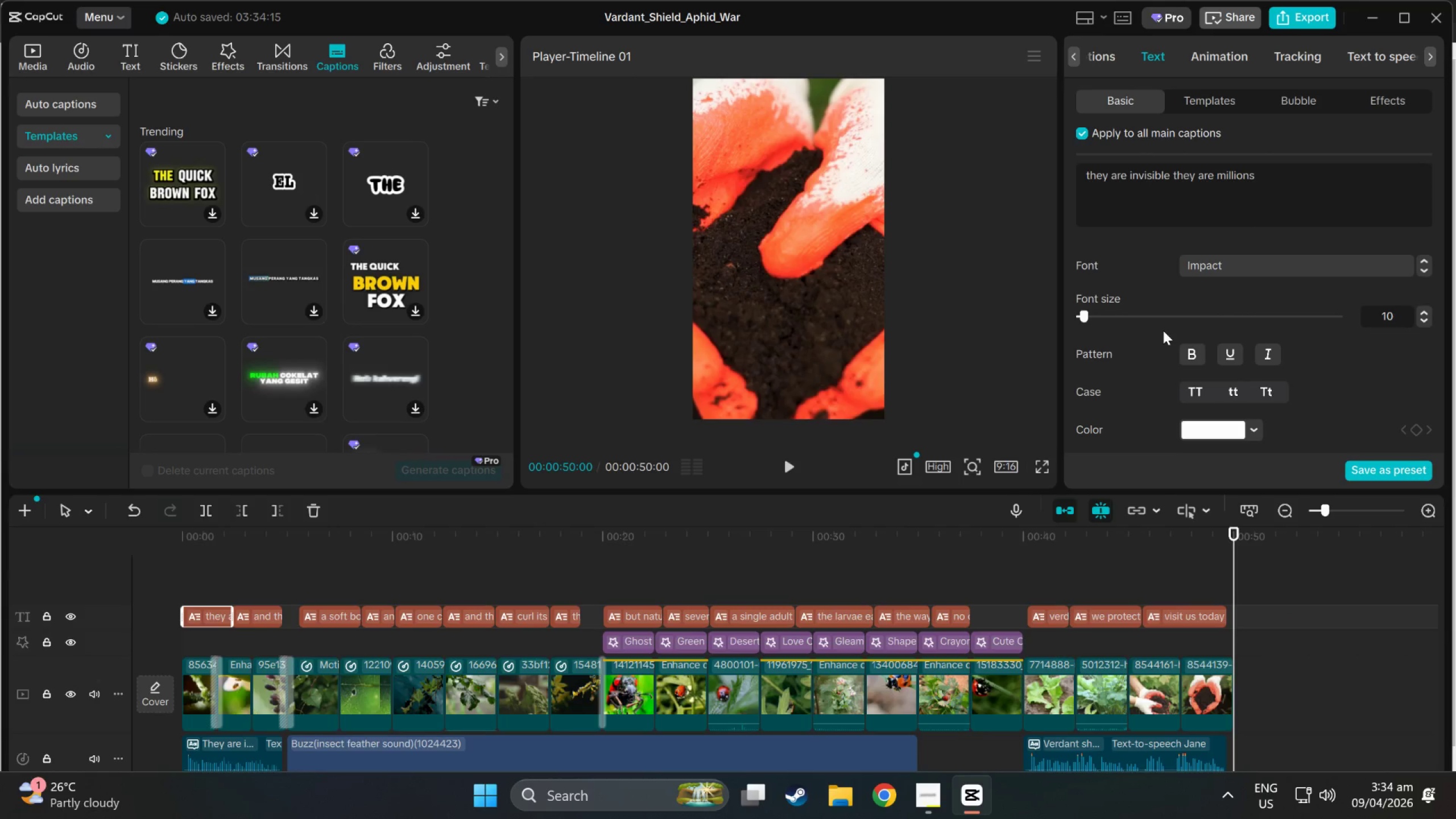 
wait(5.55)
 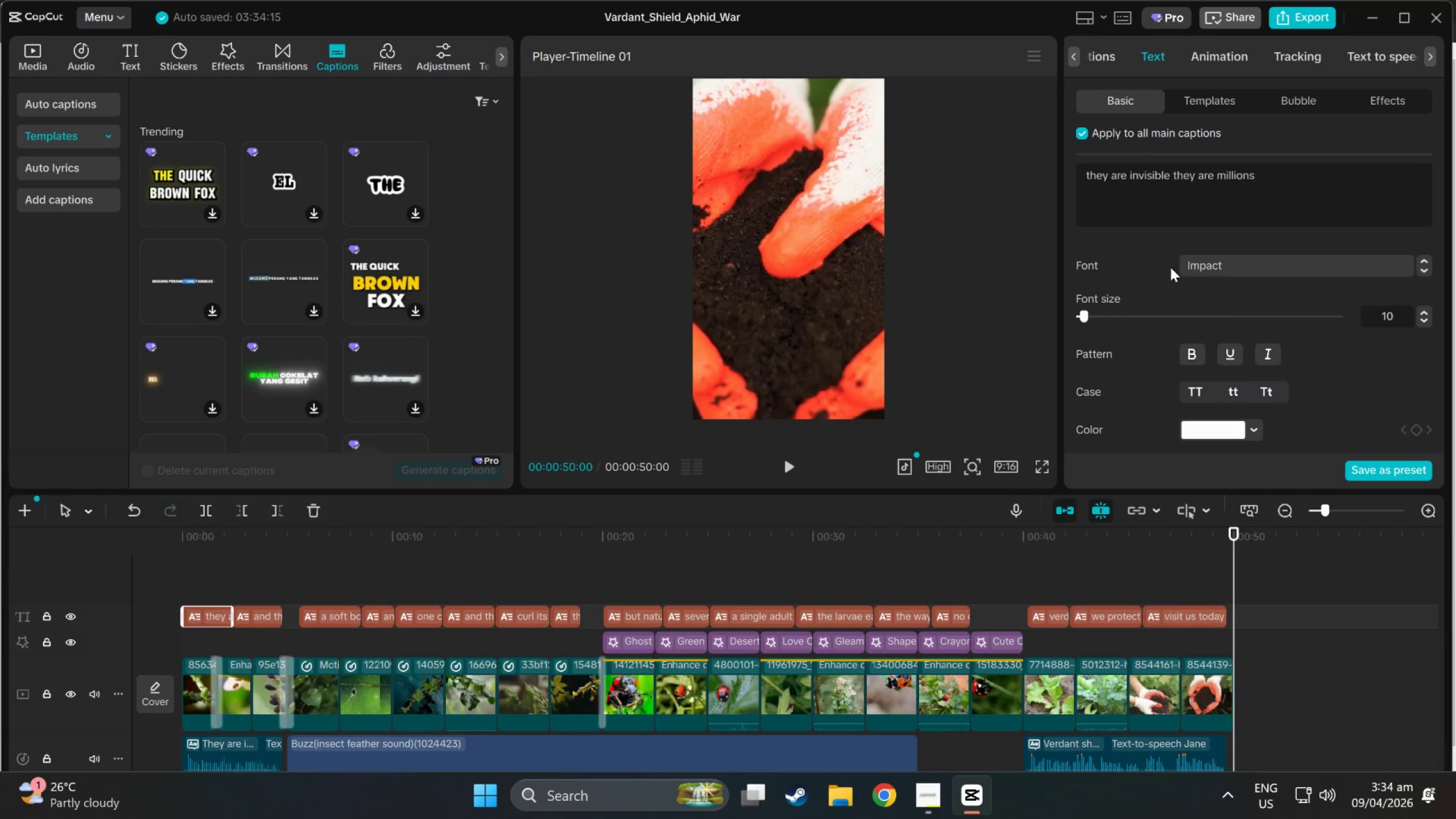 
left_click([247, 618])
 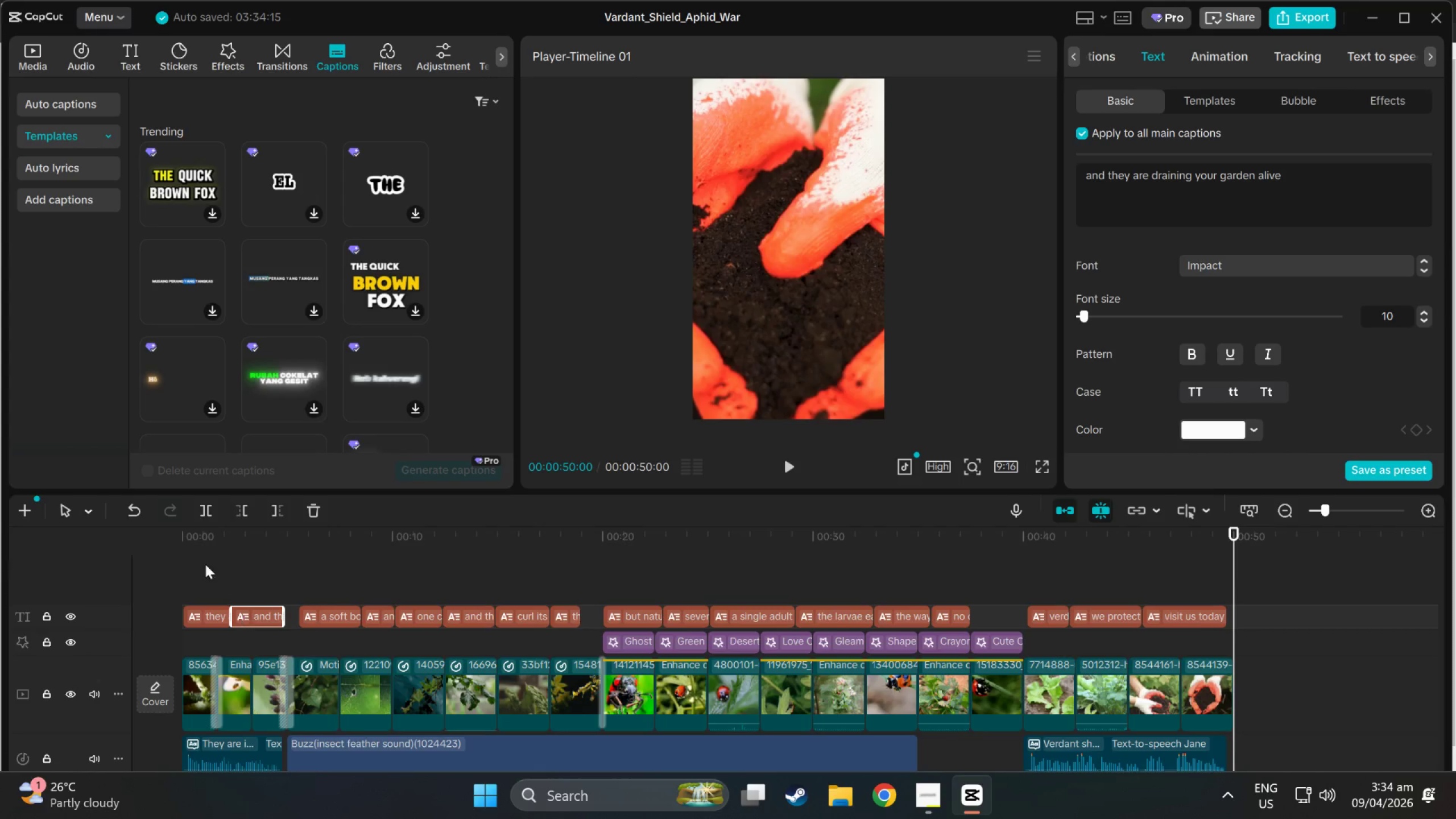 
left_click([196, 549])
 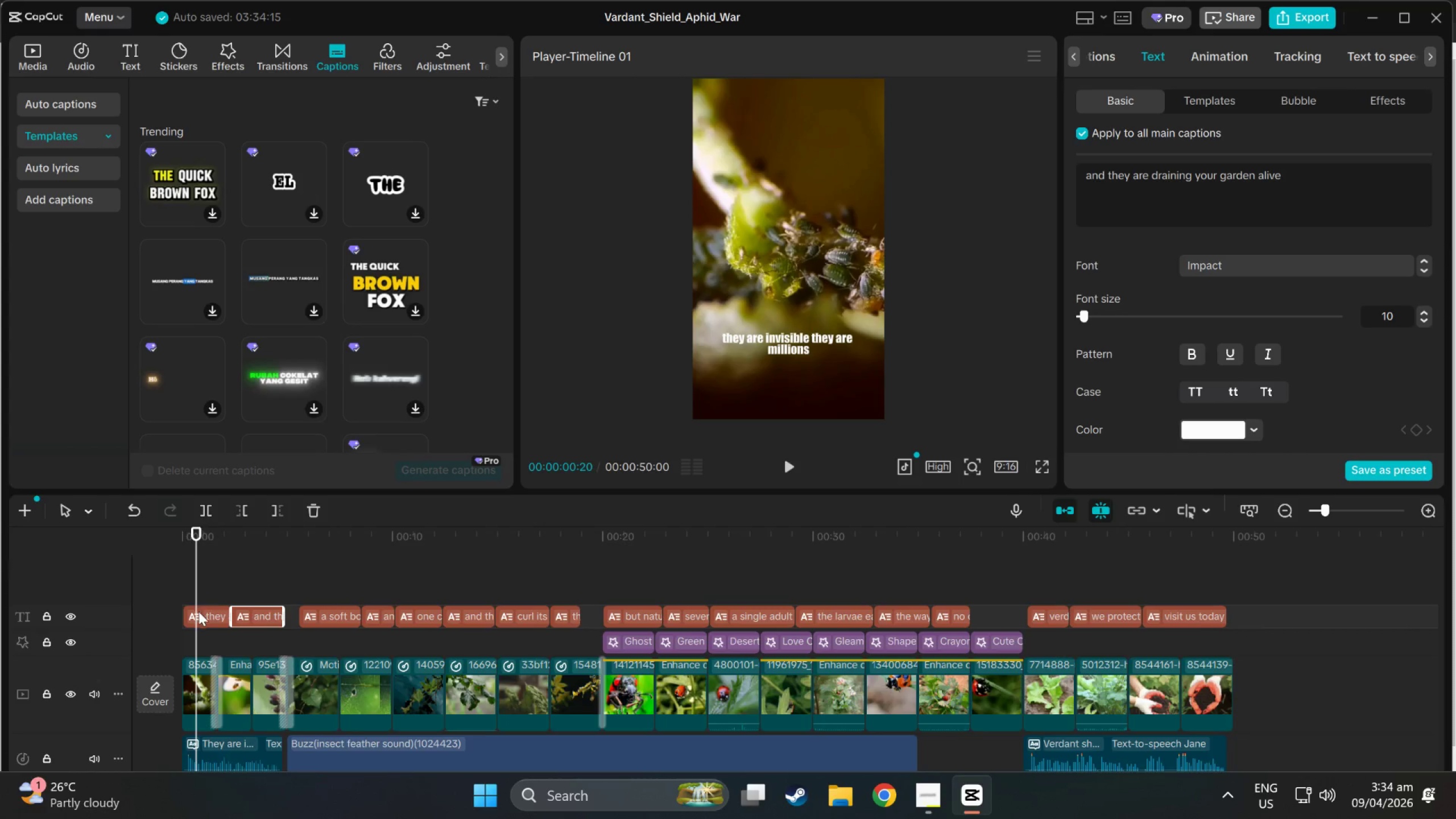 
left_click([196, 632])
 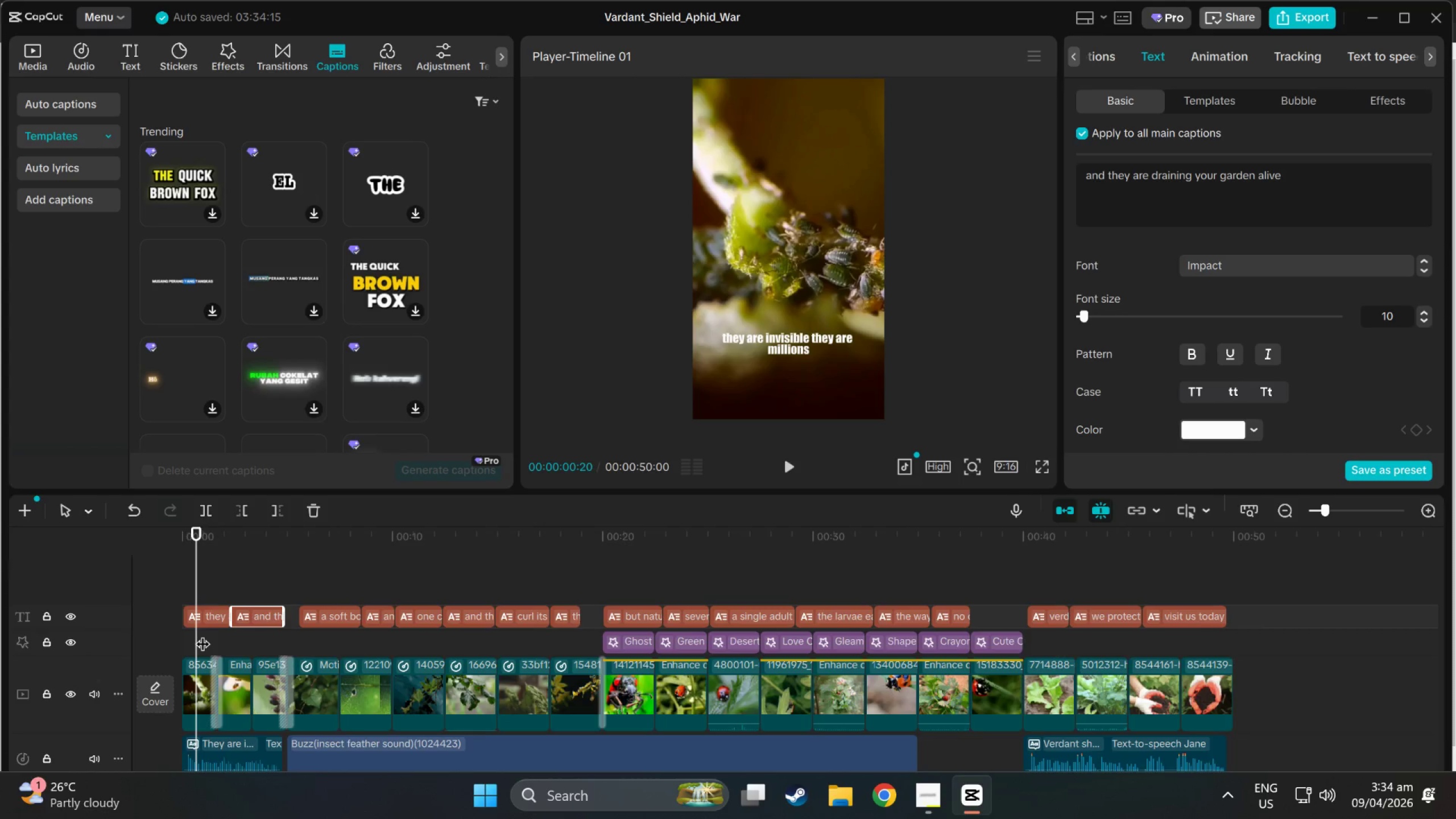 
left_click([205, 617])
 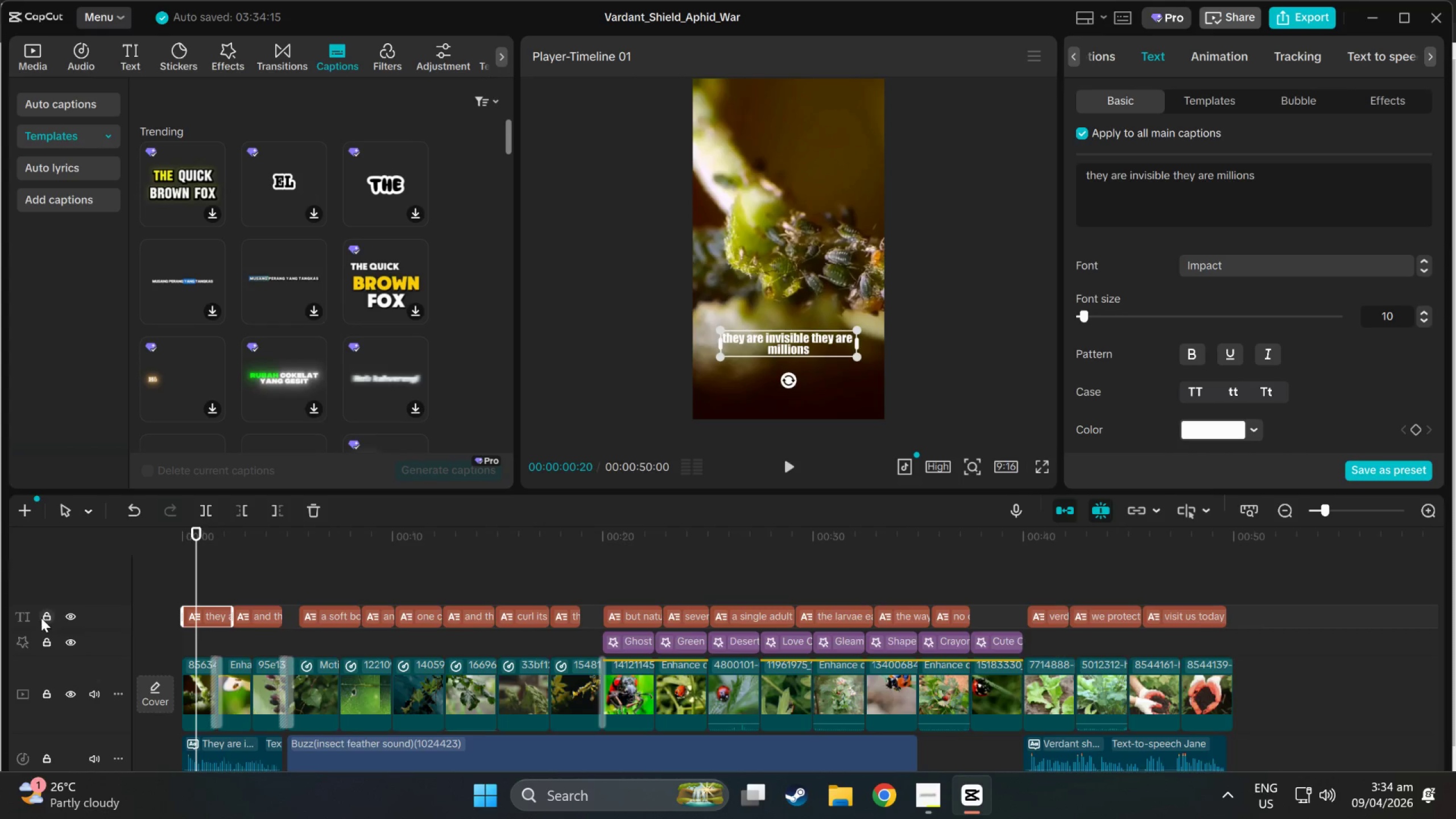 
left_click([251, 619])
 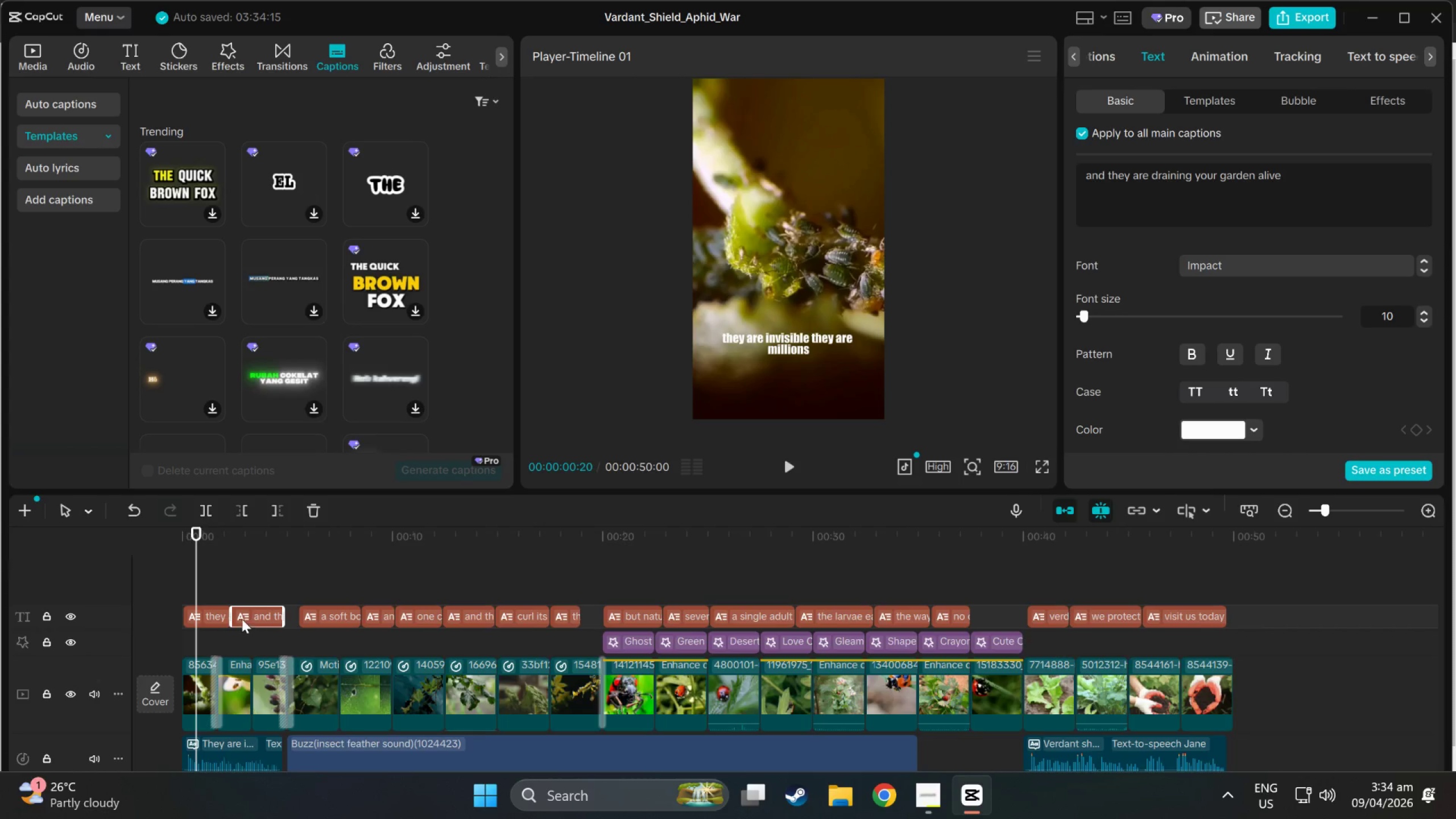 
left_click([226, 617])
 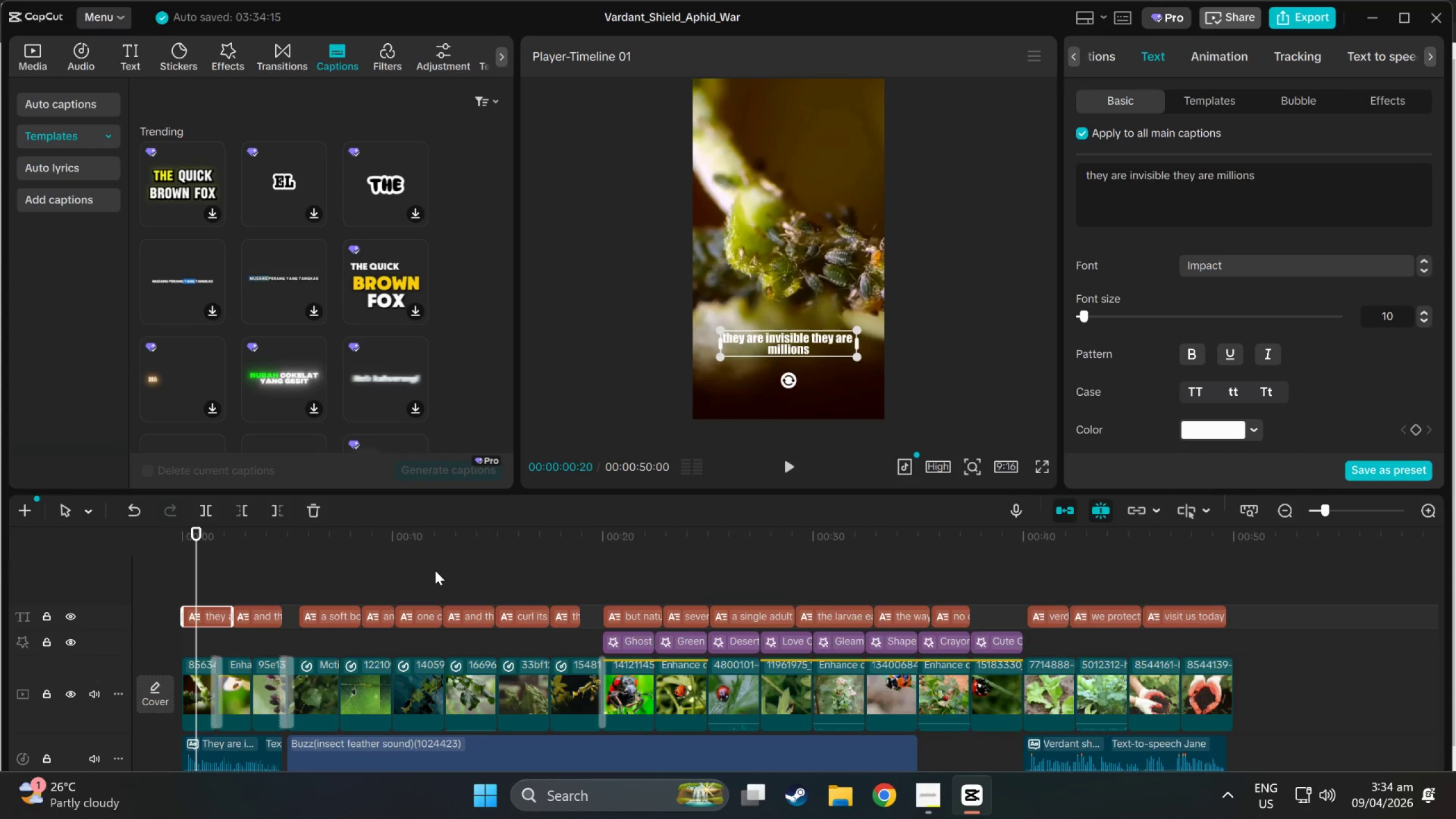 
wait(16.02)
 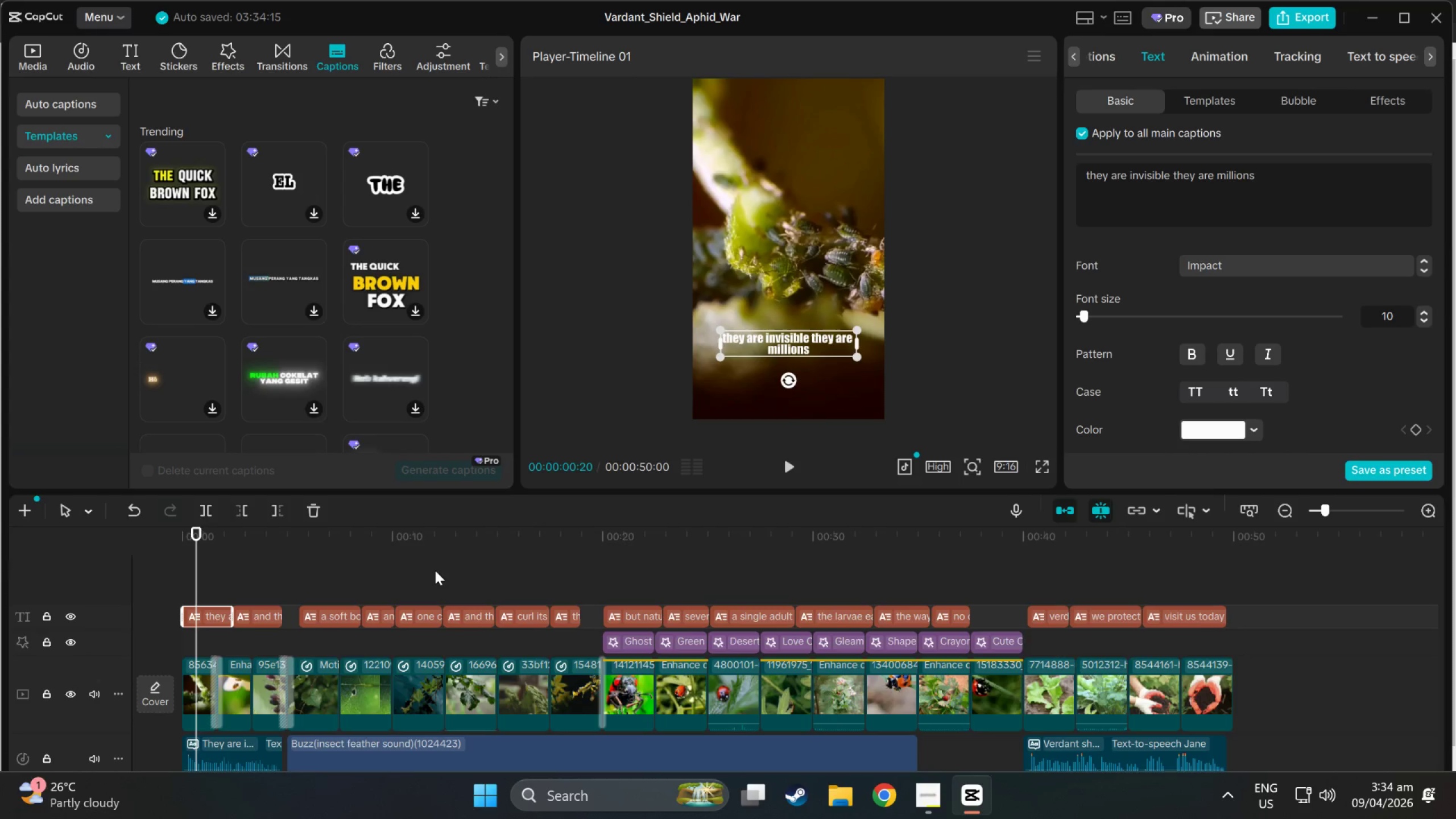 
left_click([1253, 428])
 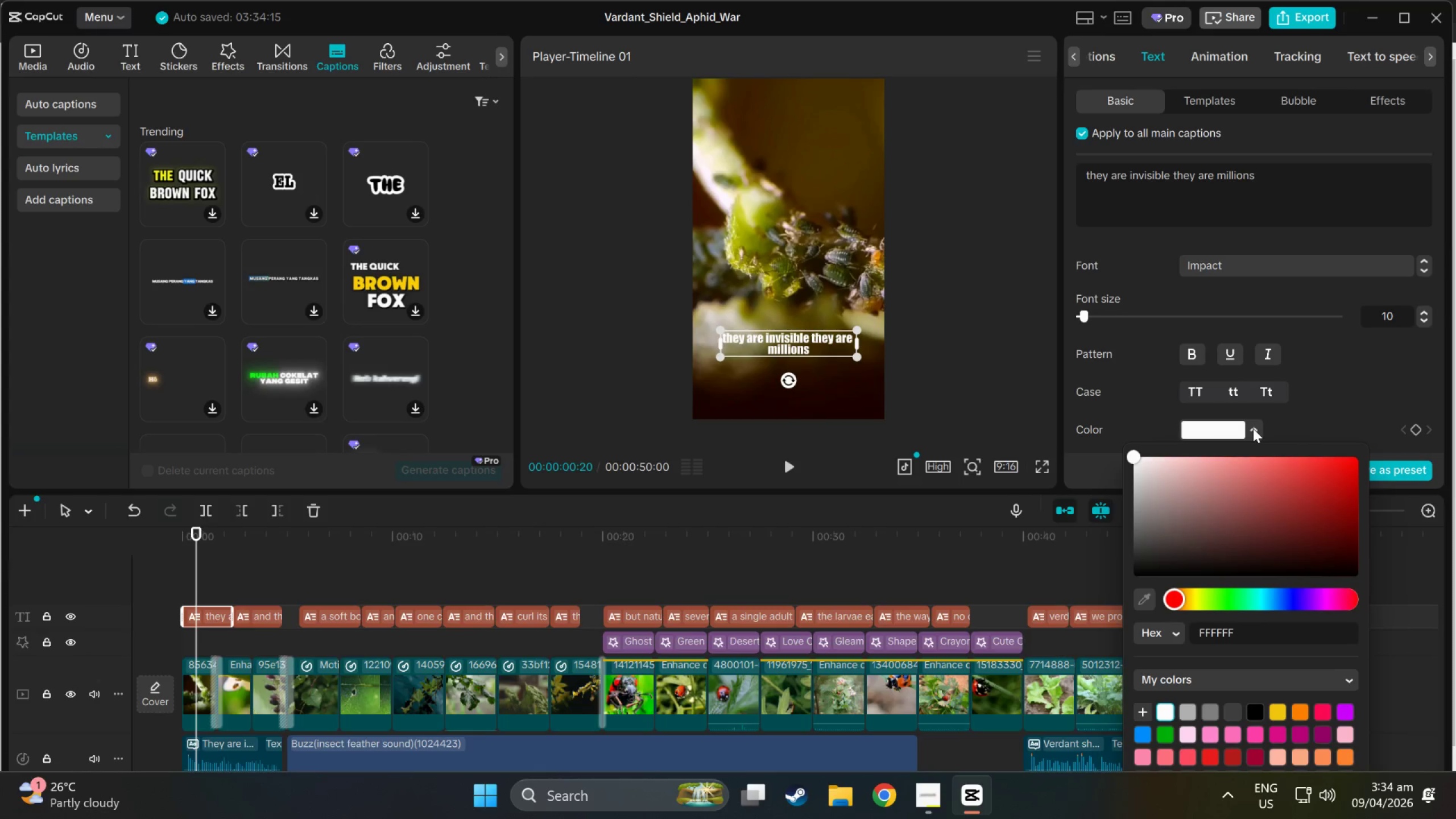 
scroll: coordinate [1196, 673], scroll_direction: down, amount: 6.0
 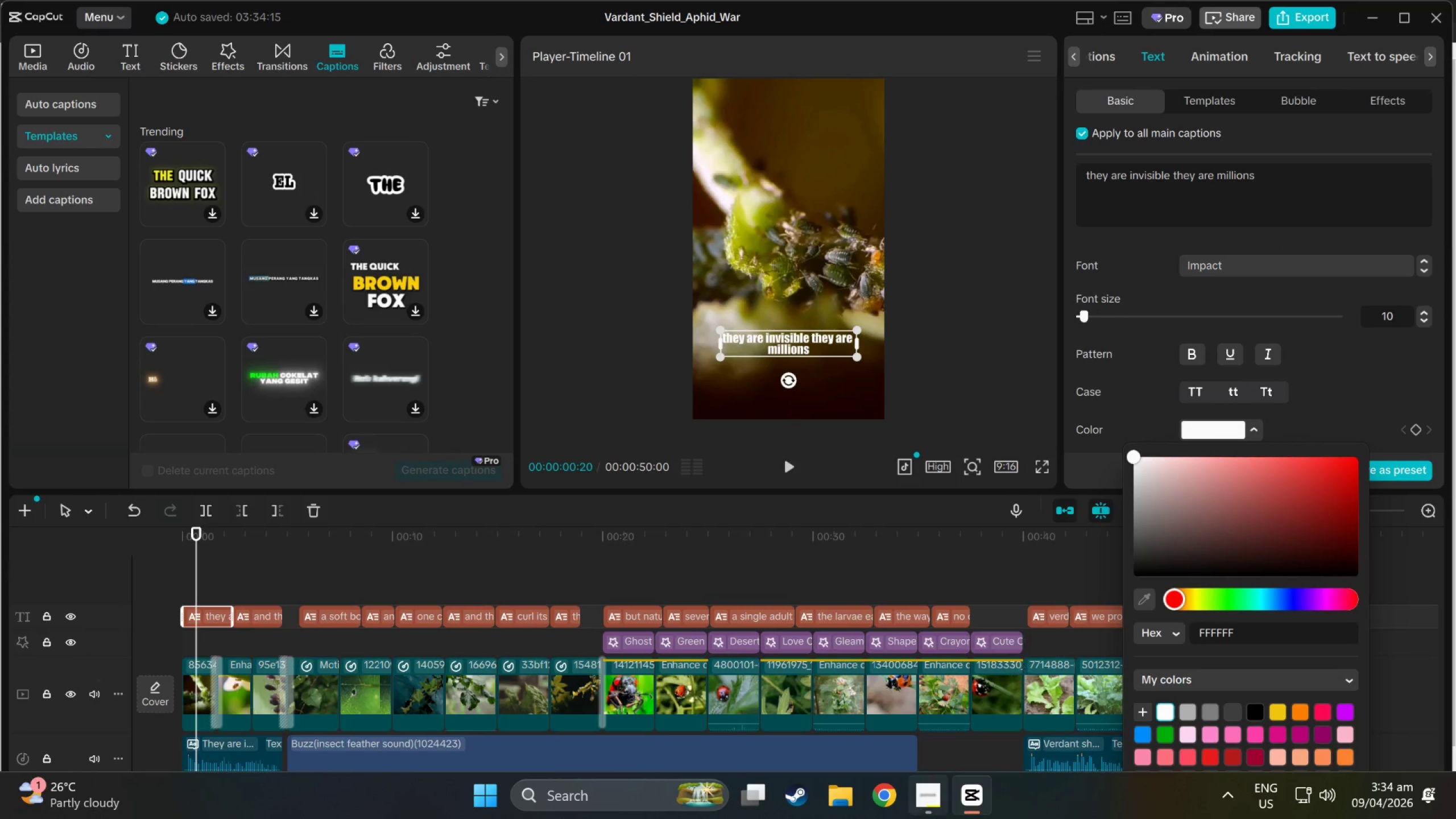 
left_click([919, 795])